 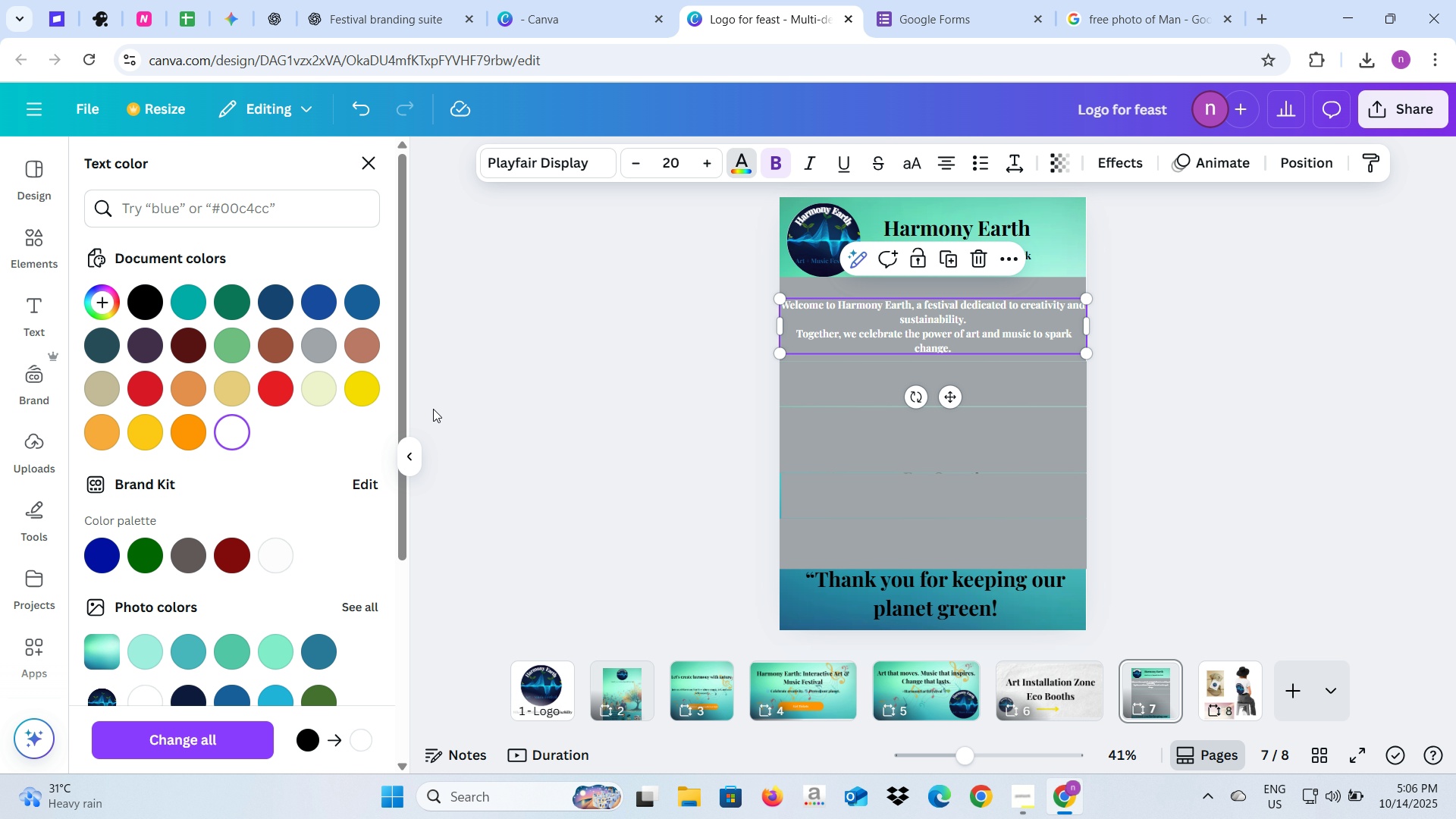 
key(Control+Z)
 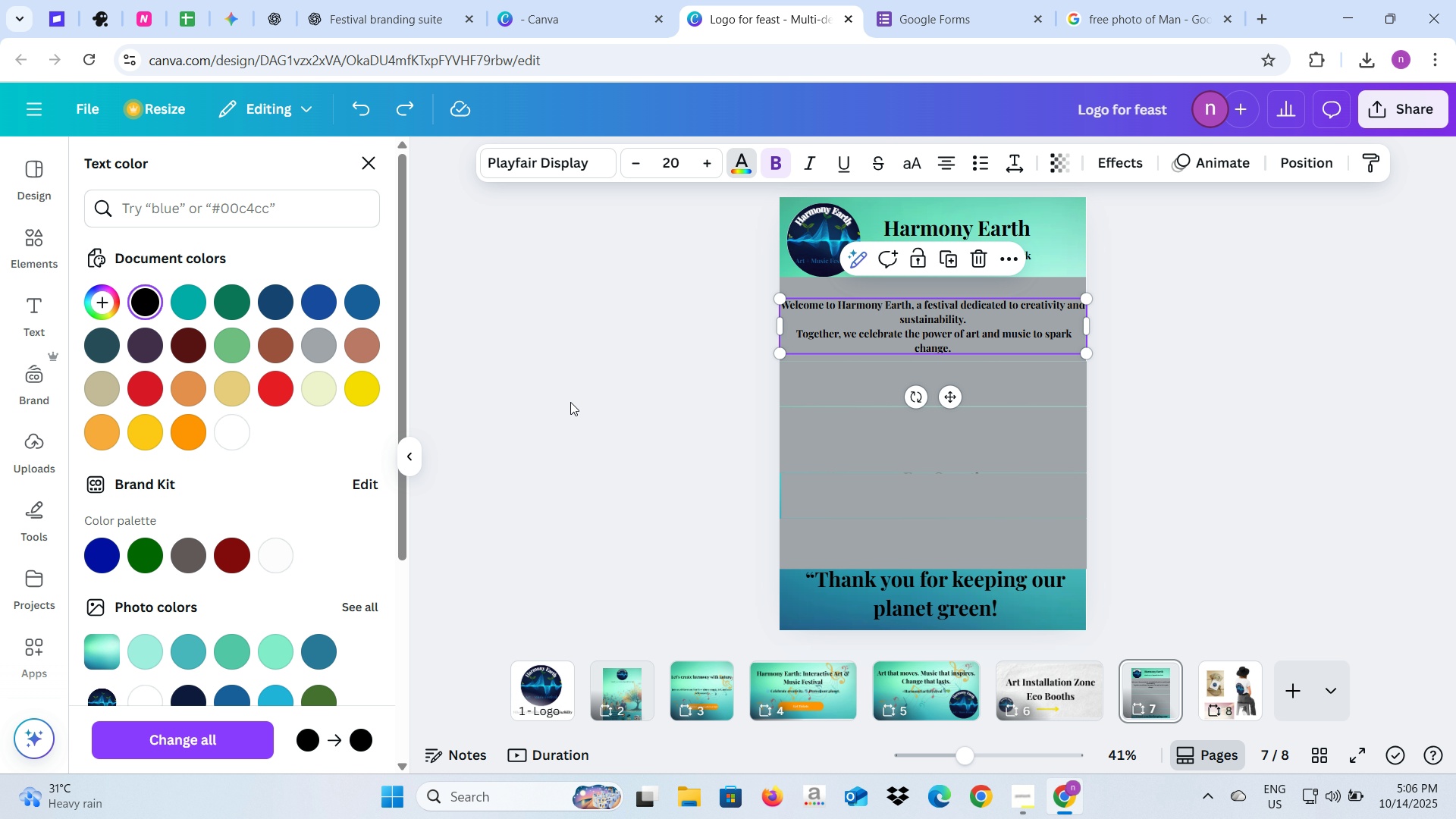 
left_click([570, 402])
 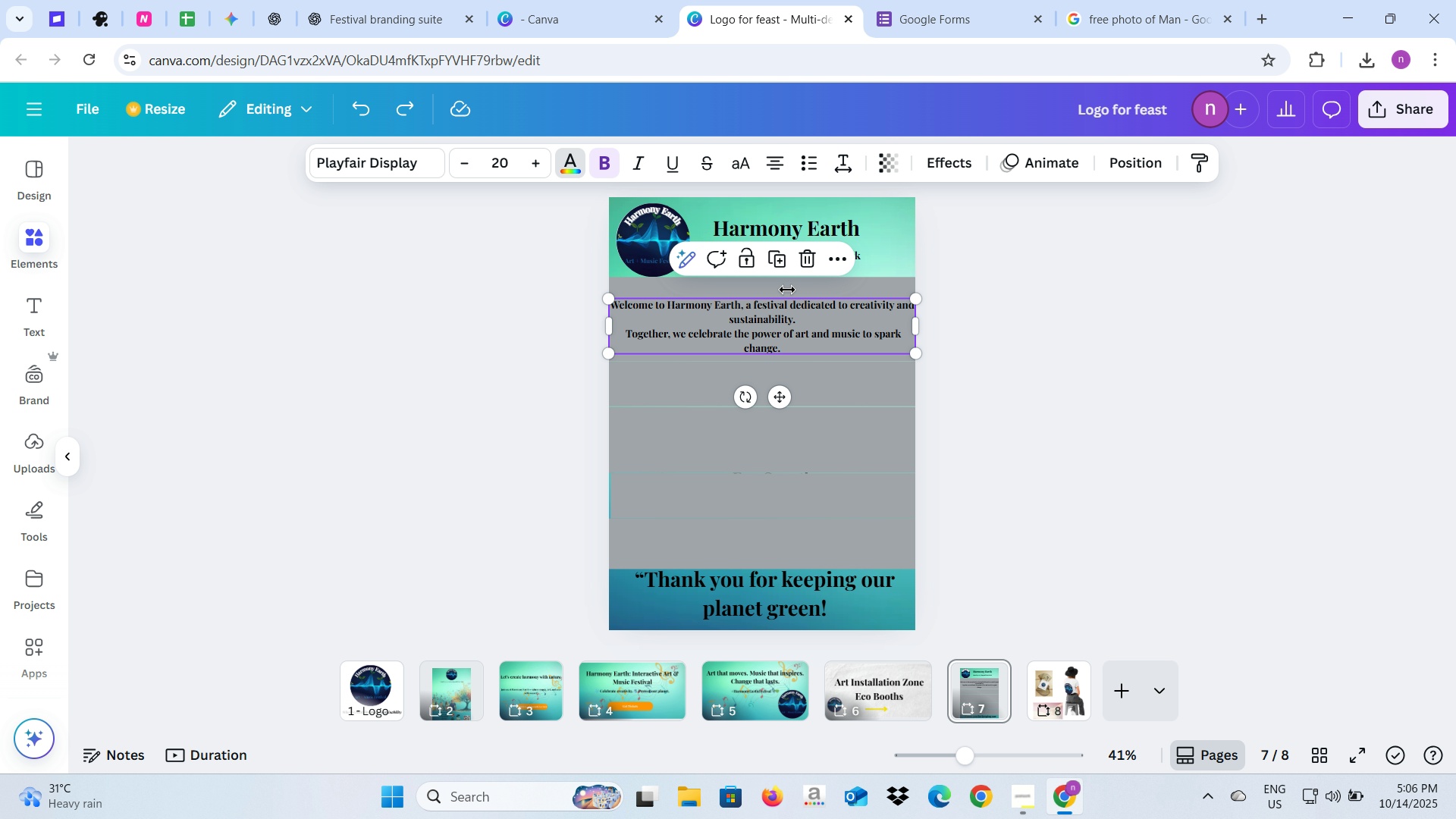 
left_click([789, 289])
 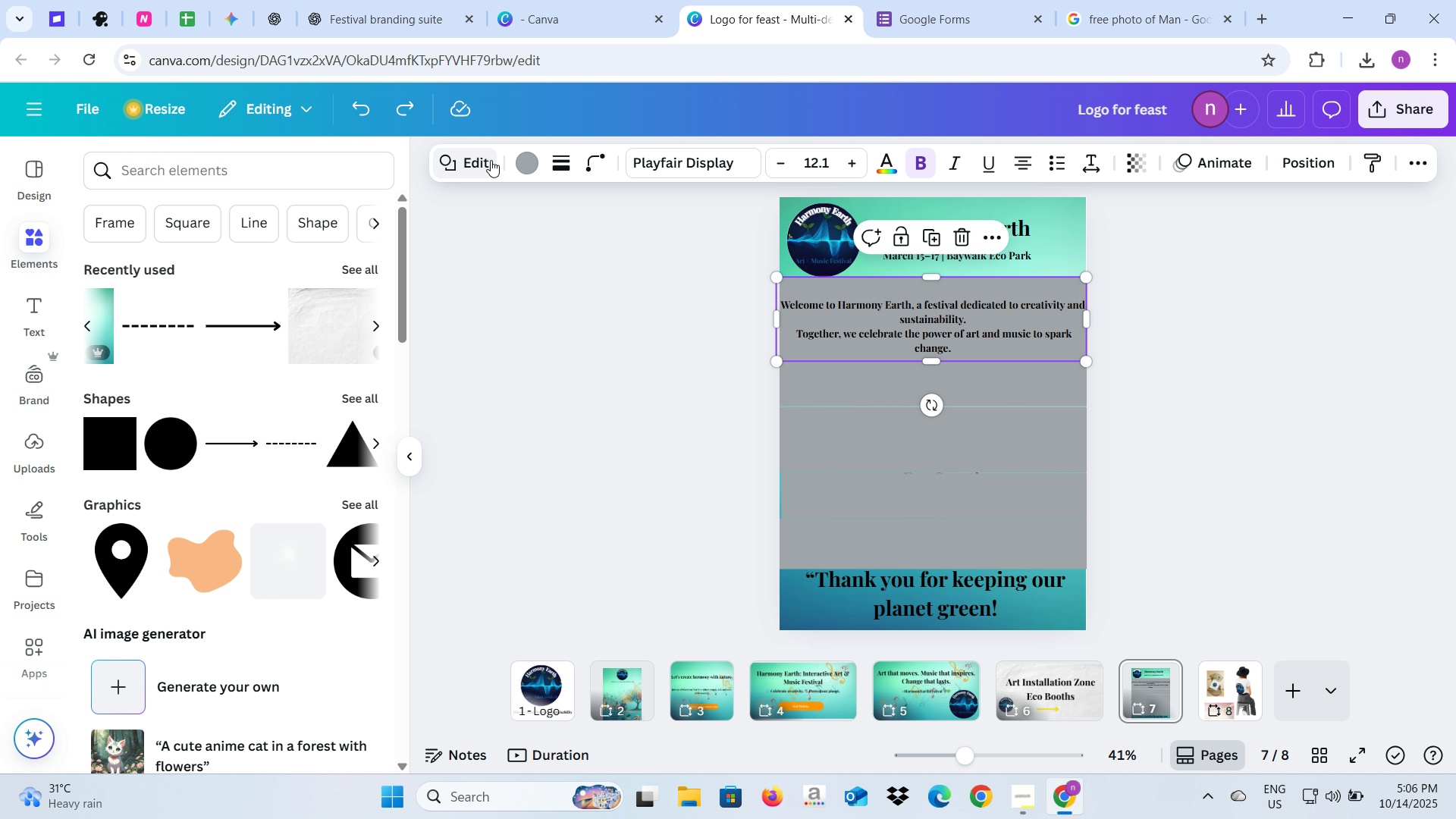 
left_click([528, 160])
 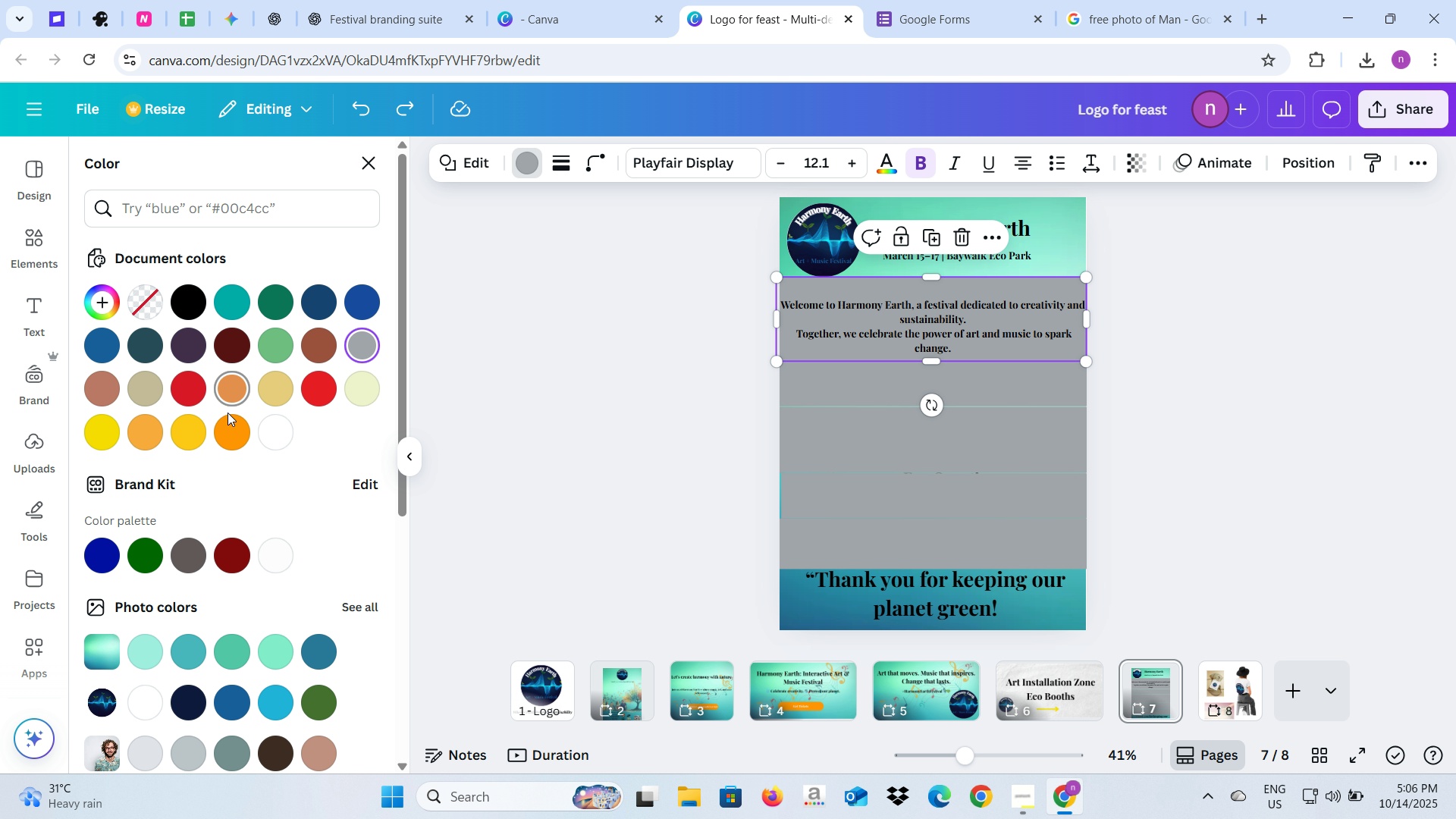 
left_click([271, 428])
 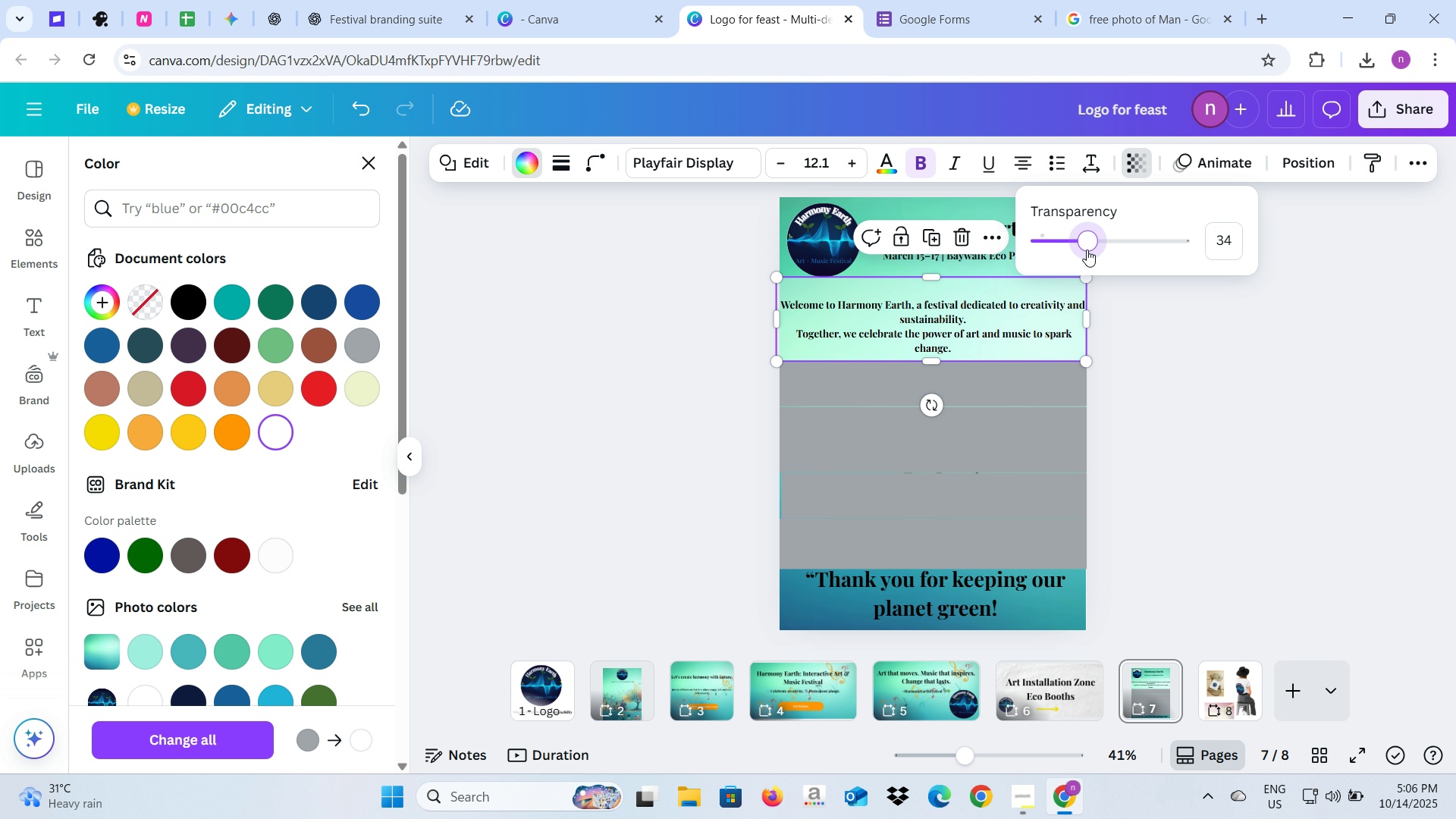 
wait(5.37)
 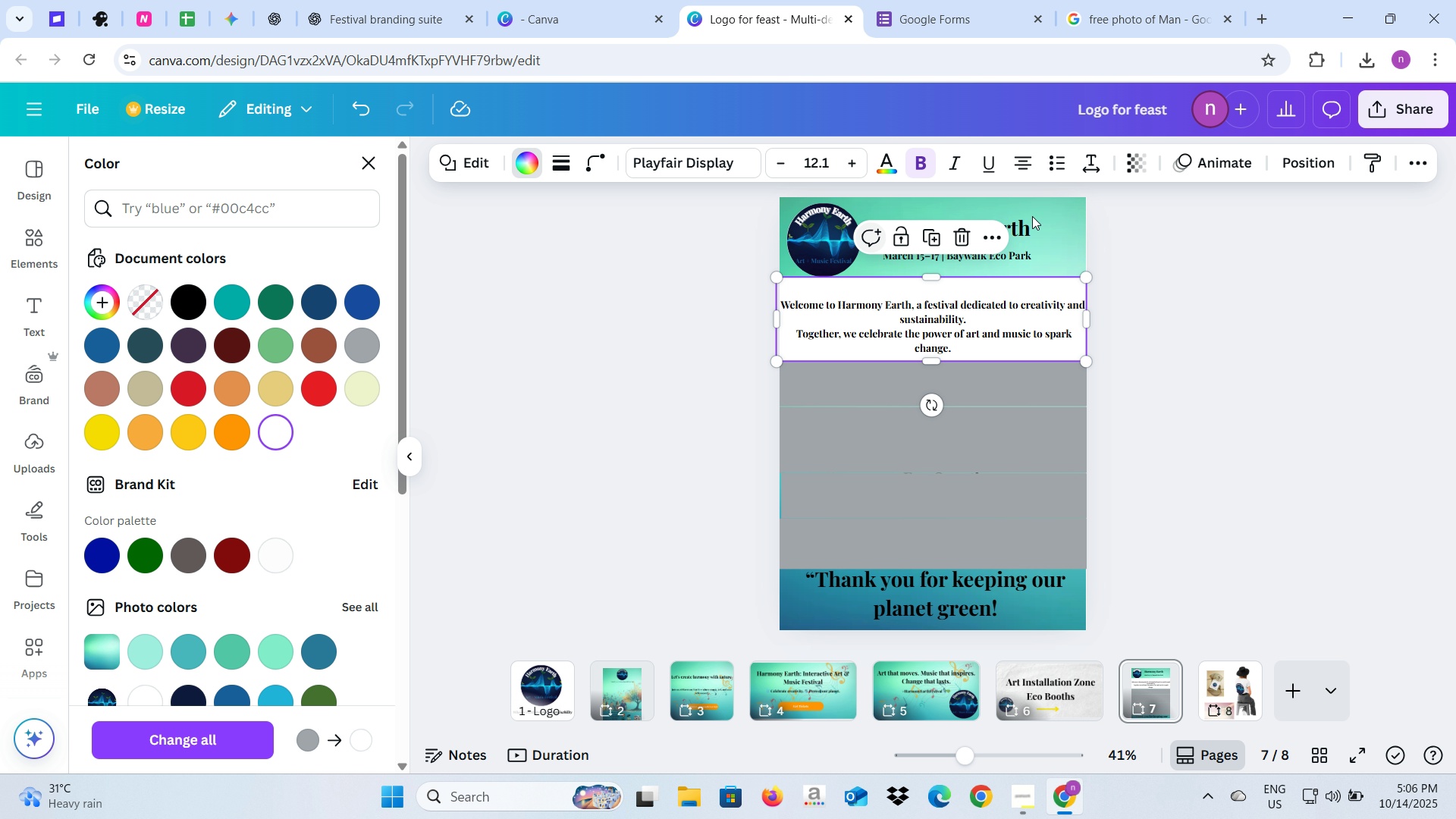 
left_click([1120, 349])
 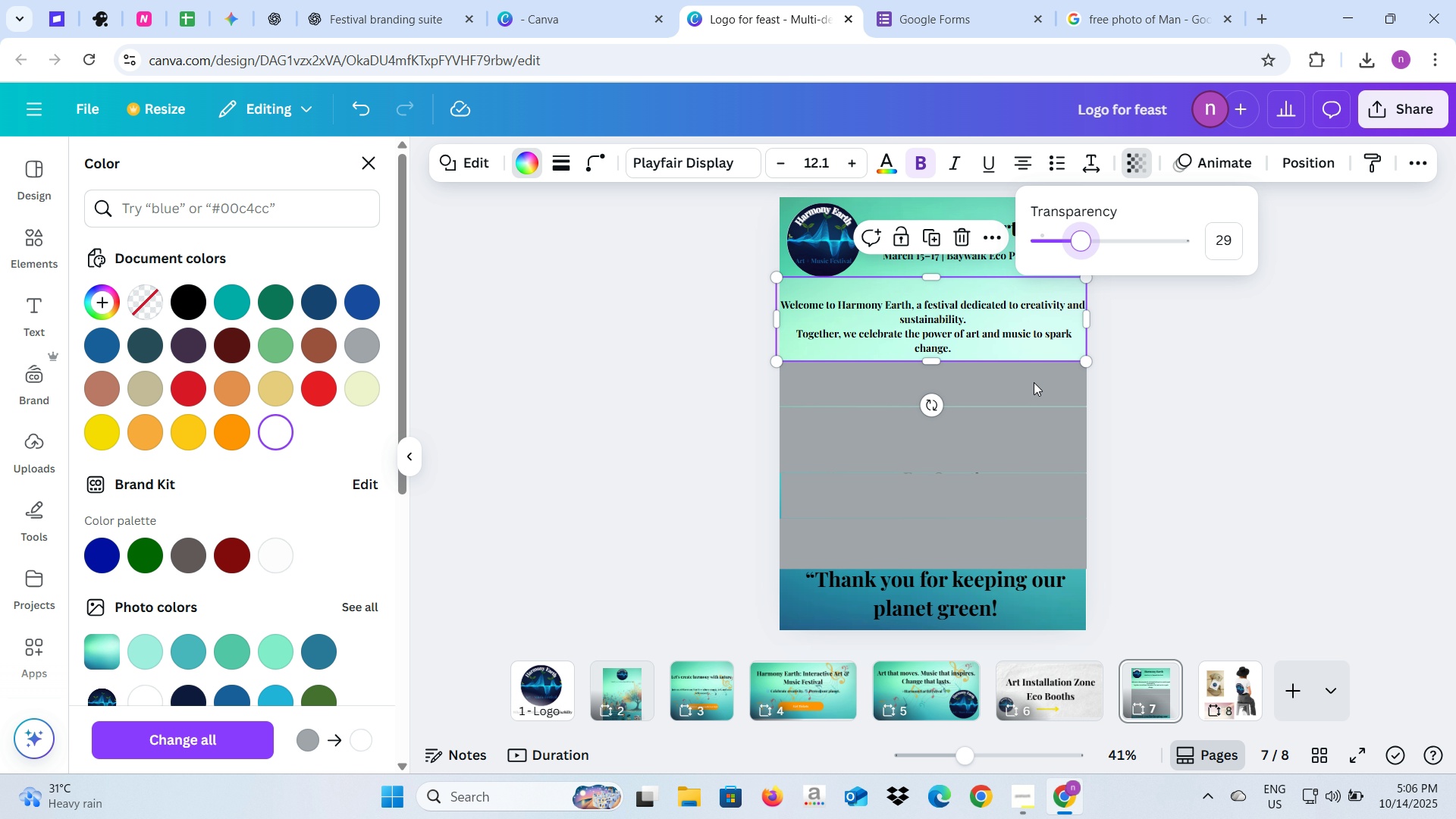 
left_click([1034, 382])
 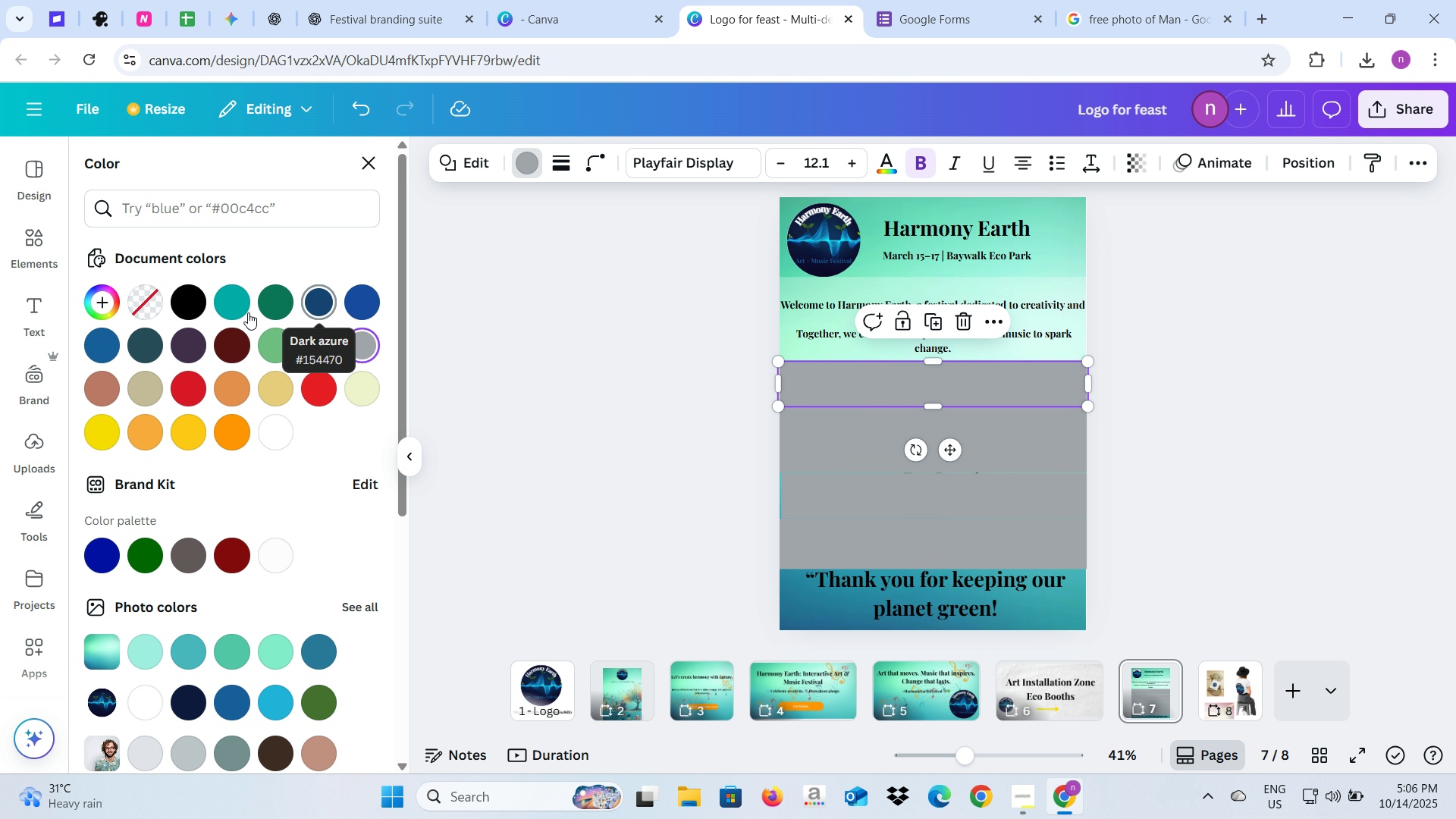 
wait(5.24)
 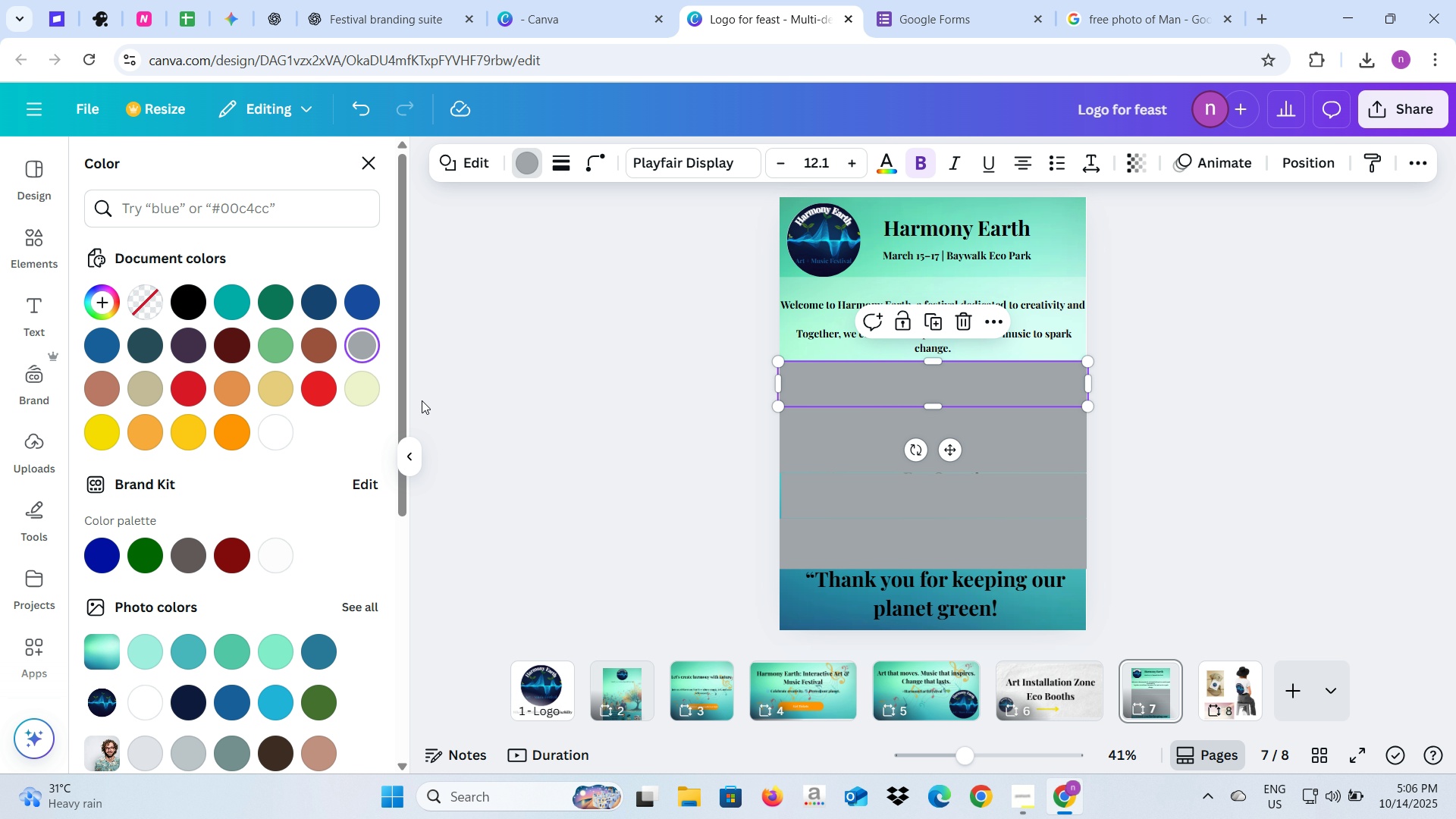 
left_click([276, 351])
 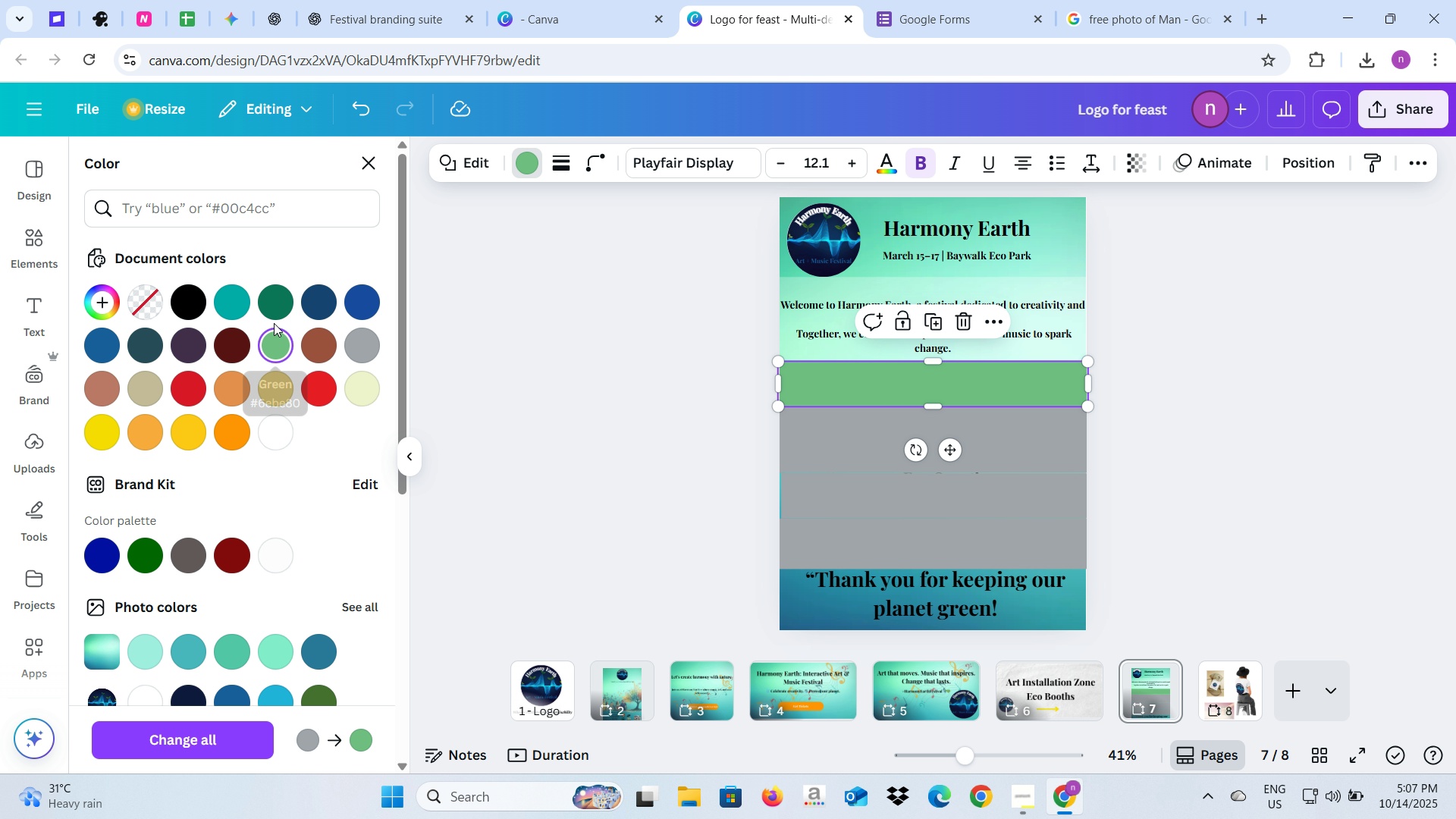 
left_click([274, 305])
 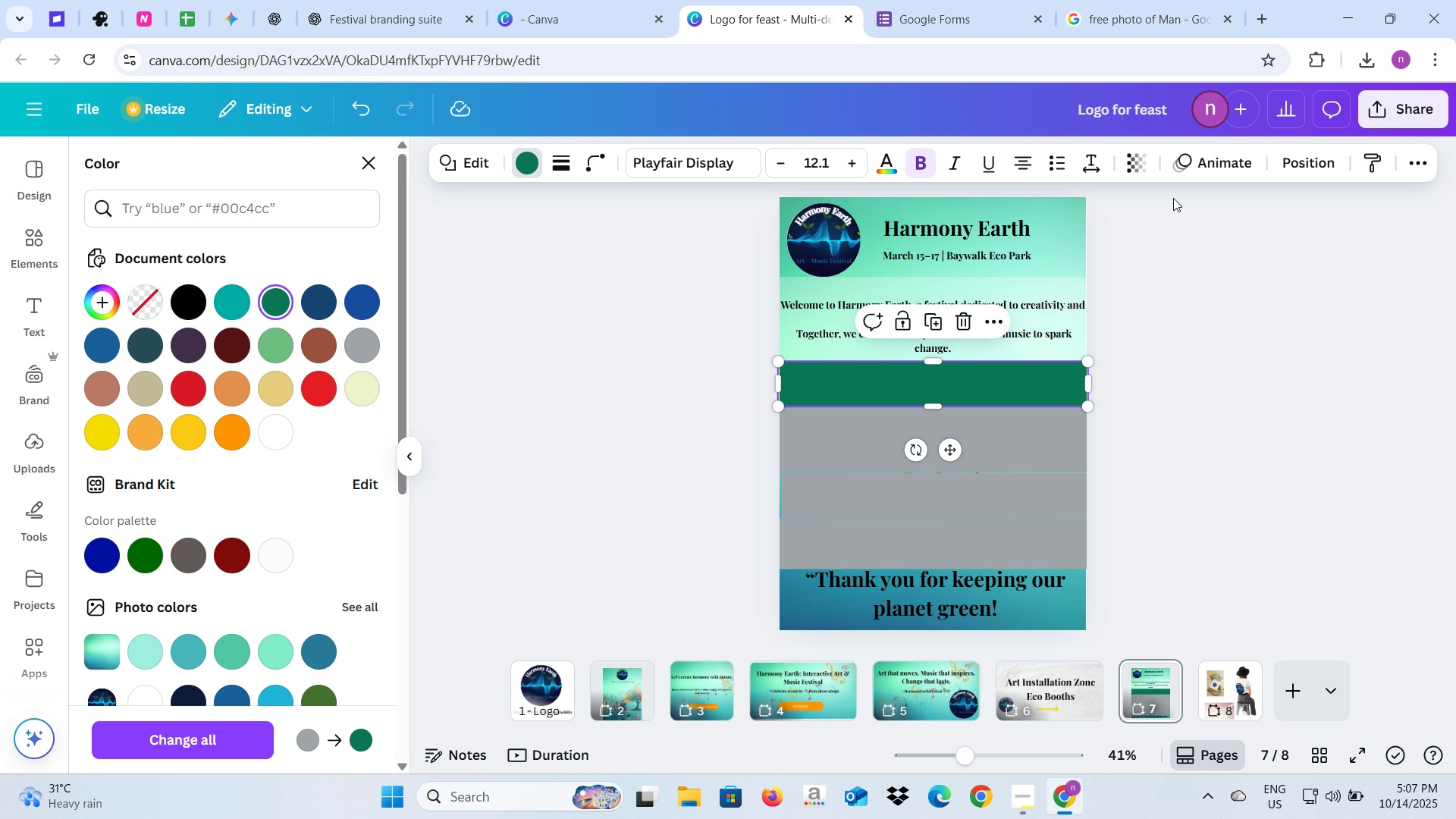 
left_click([1150, 167])
 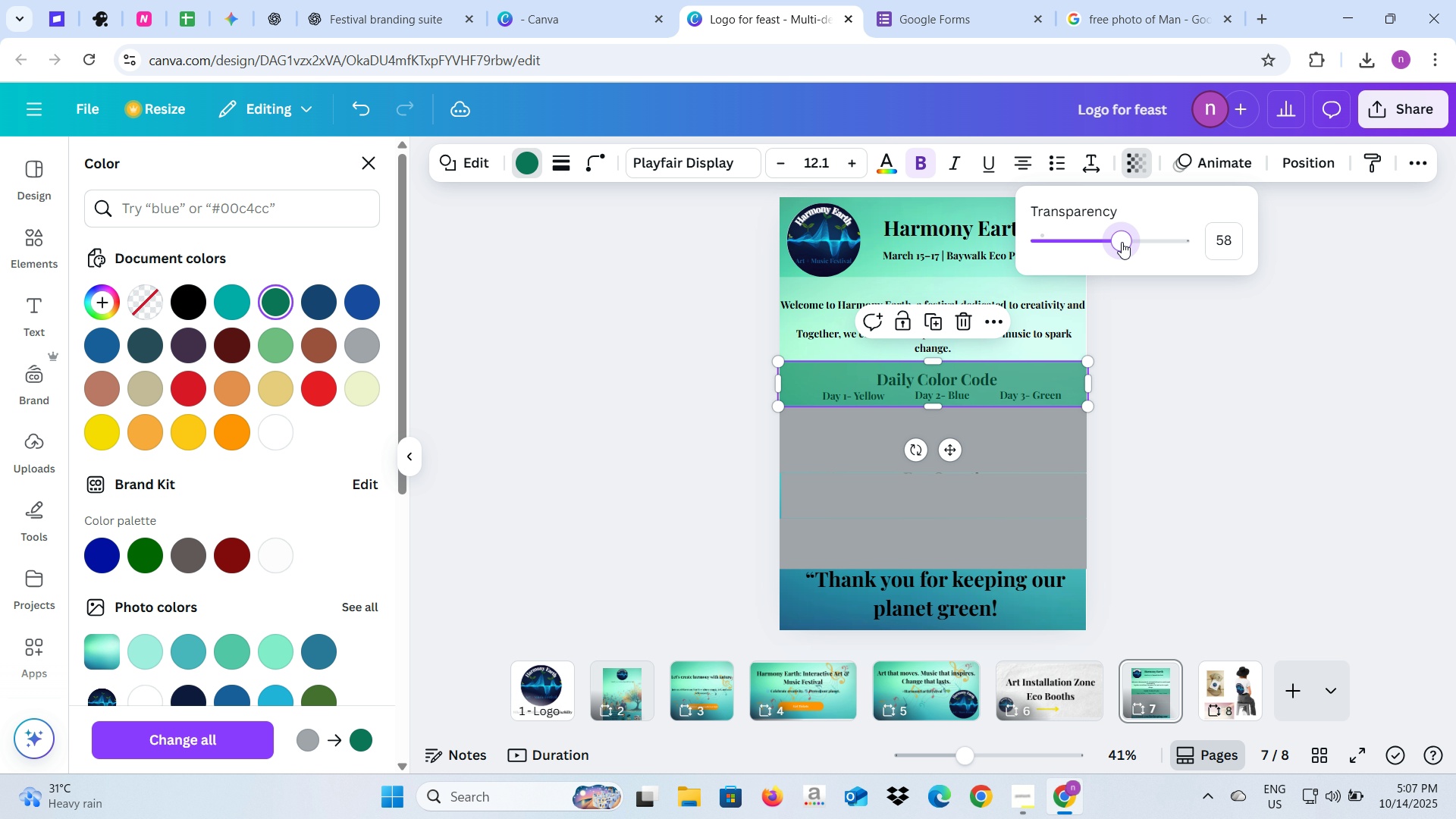 
left_click([1138, 352])
 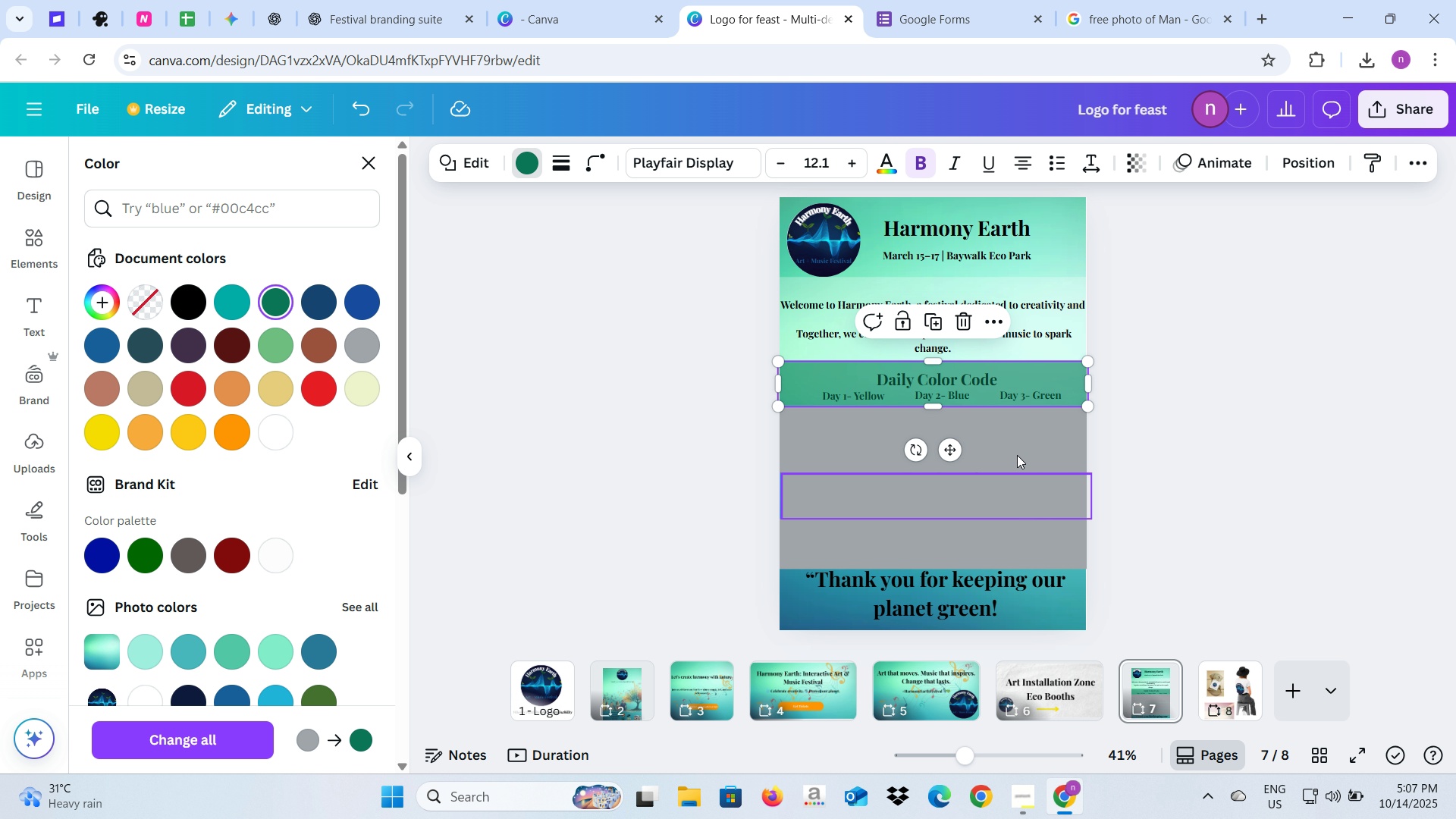 
left_click([1017, 455])
 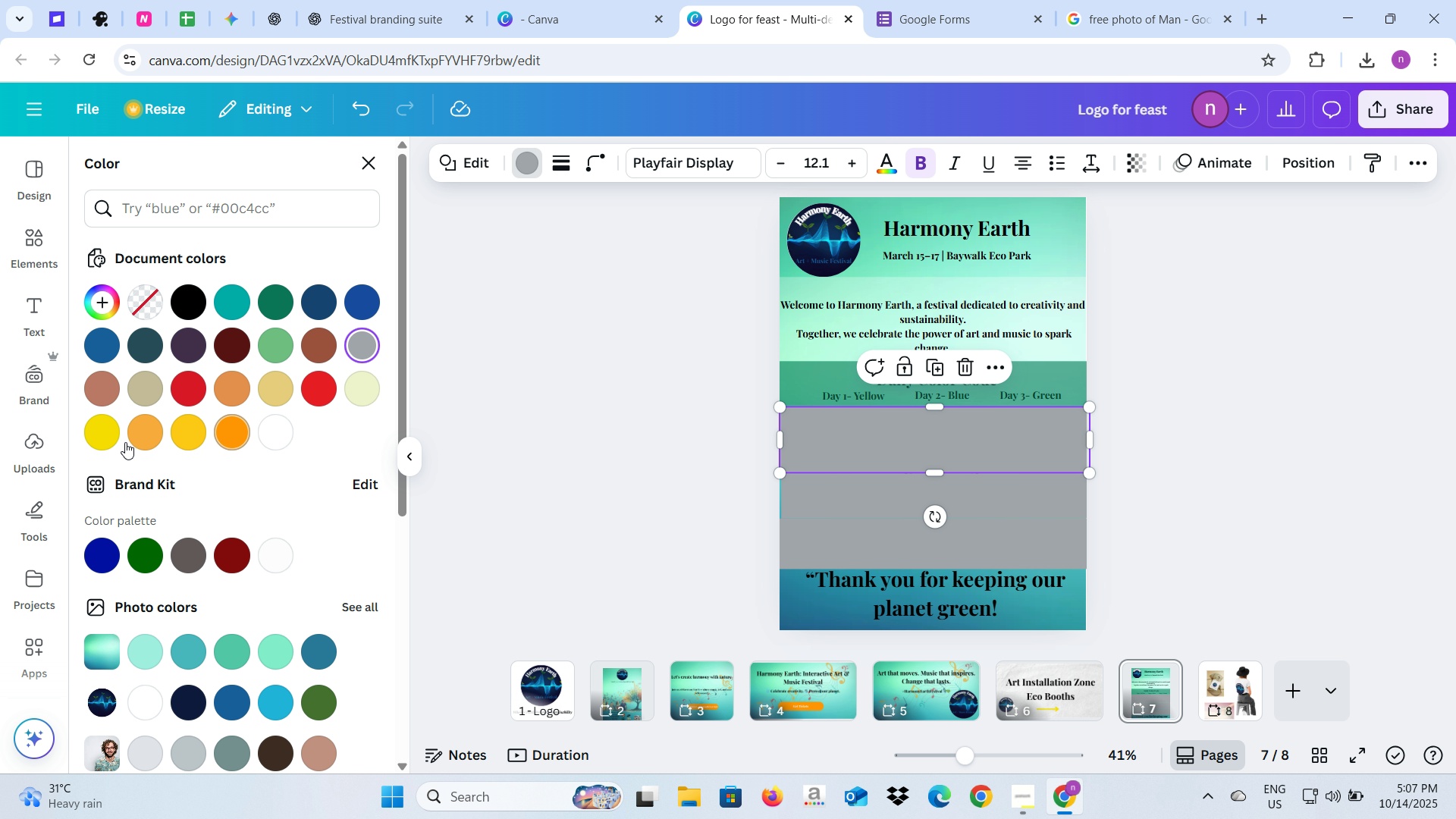 
left_click([96, 444])
 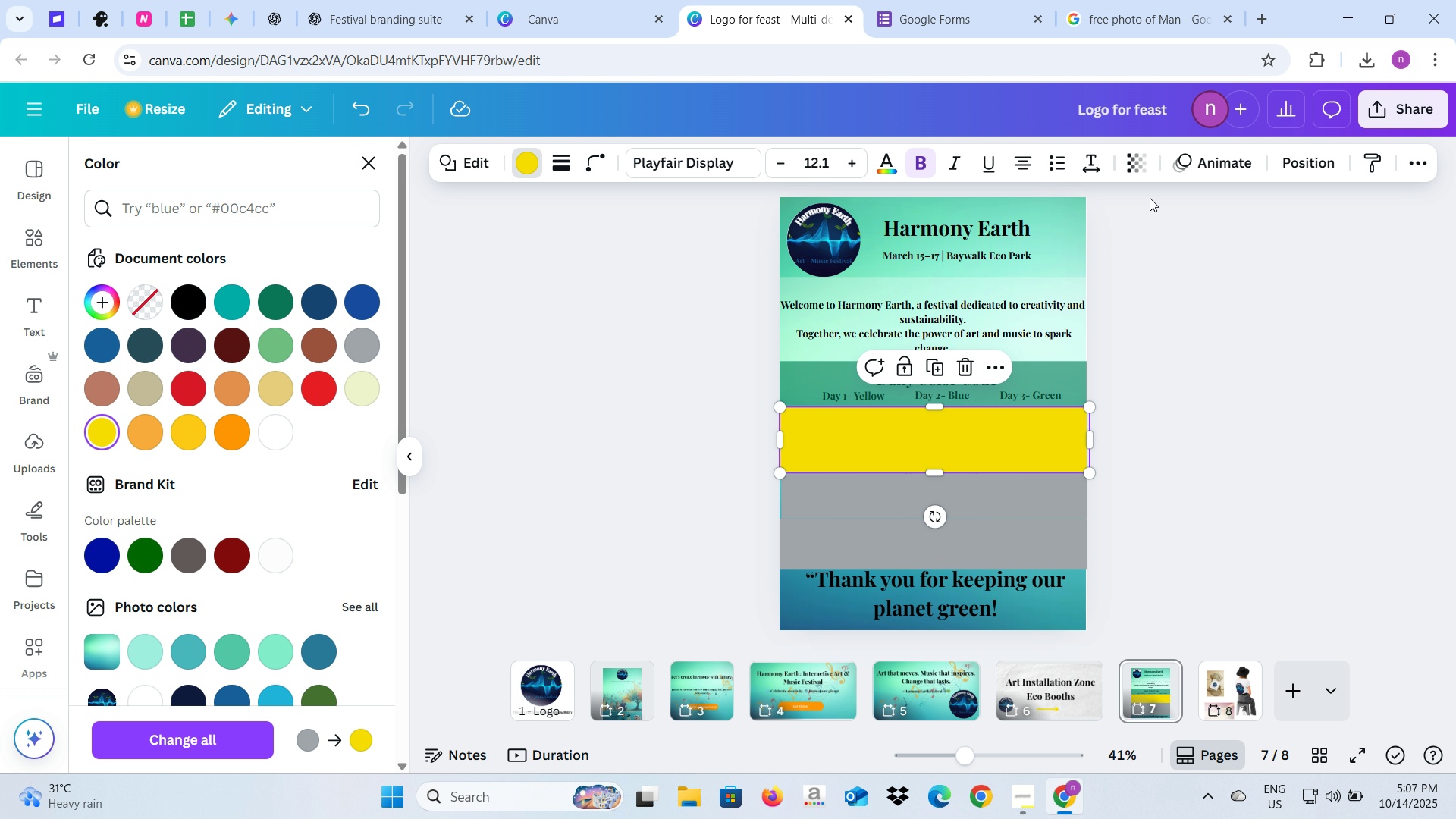 
left_click([1135, 166])
 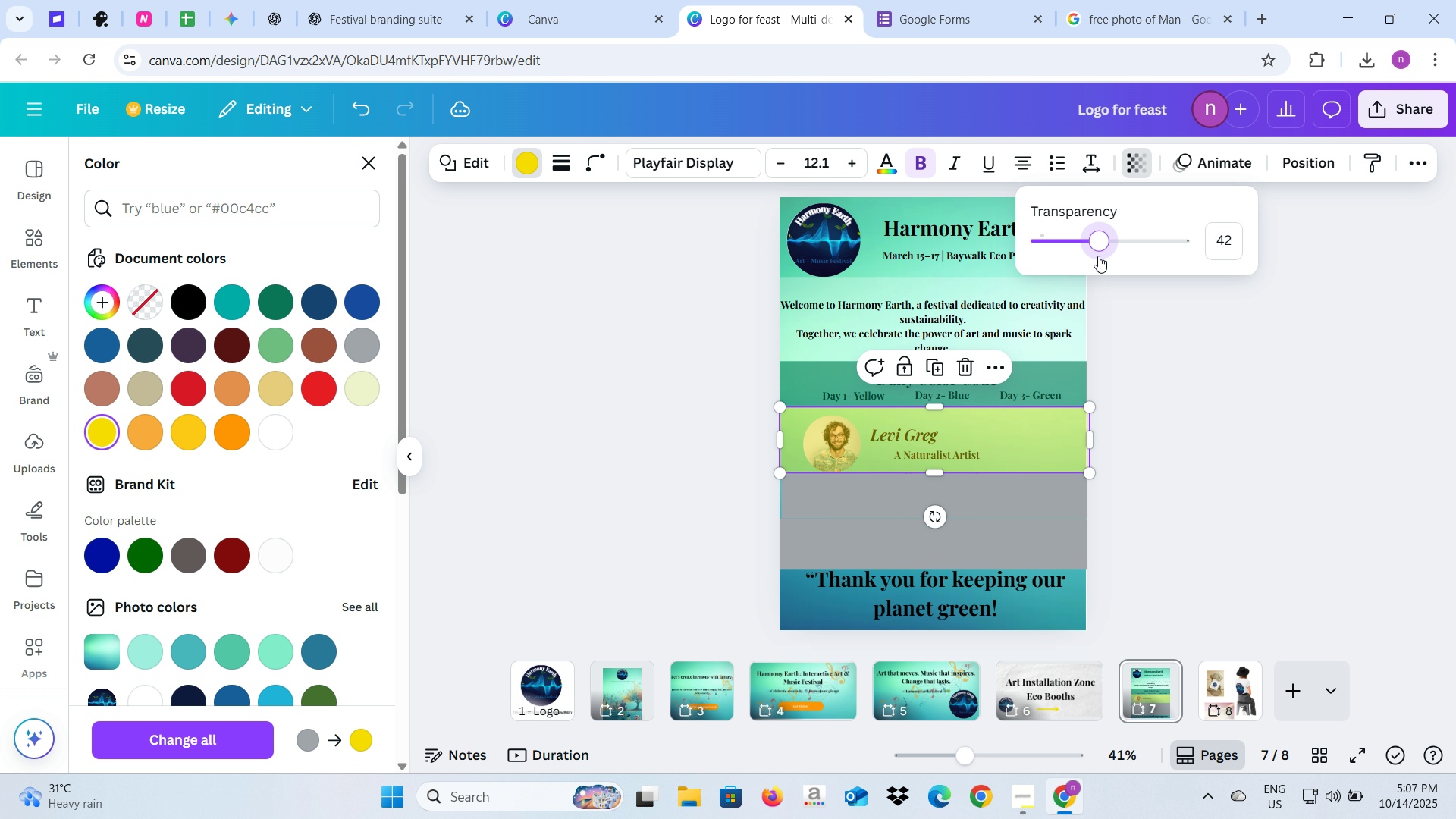 
wait(6.13)
 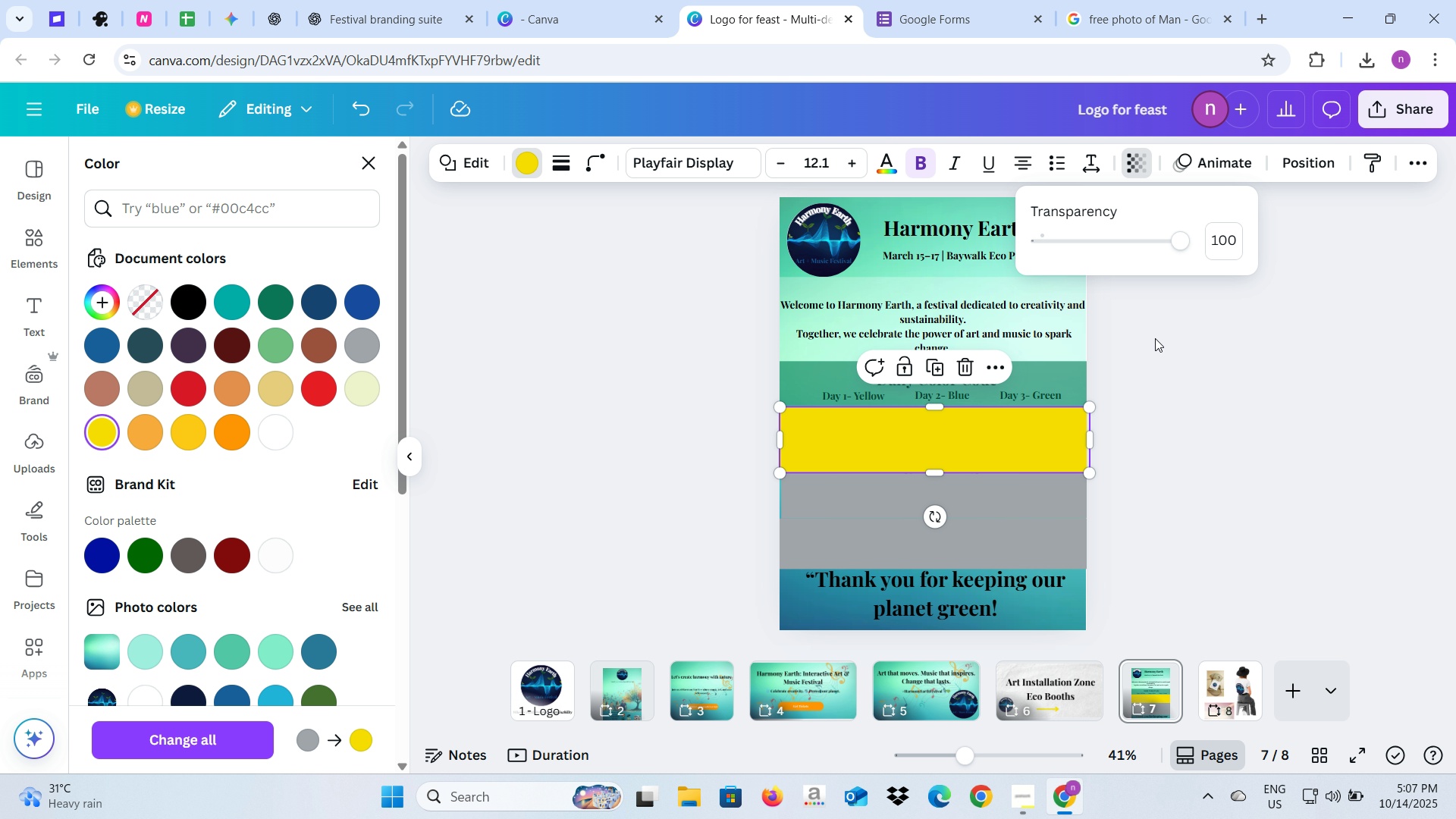 
left_click([1056, 543])
 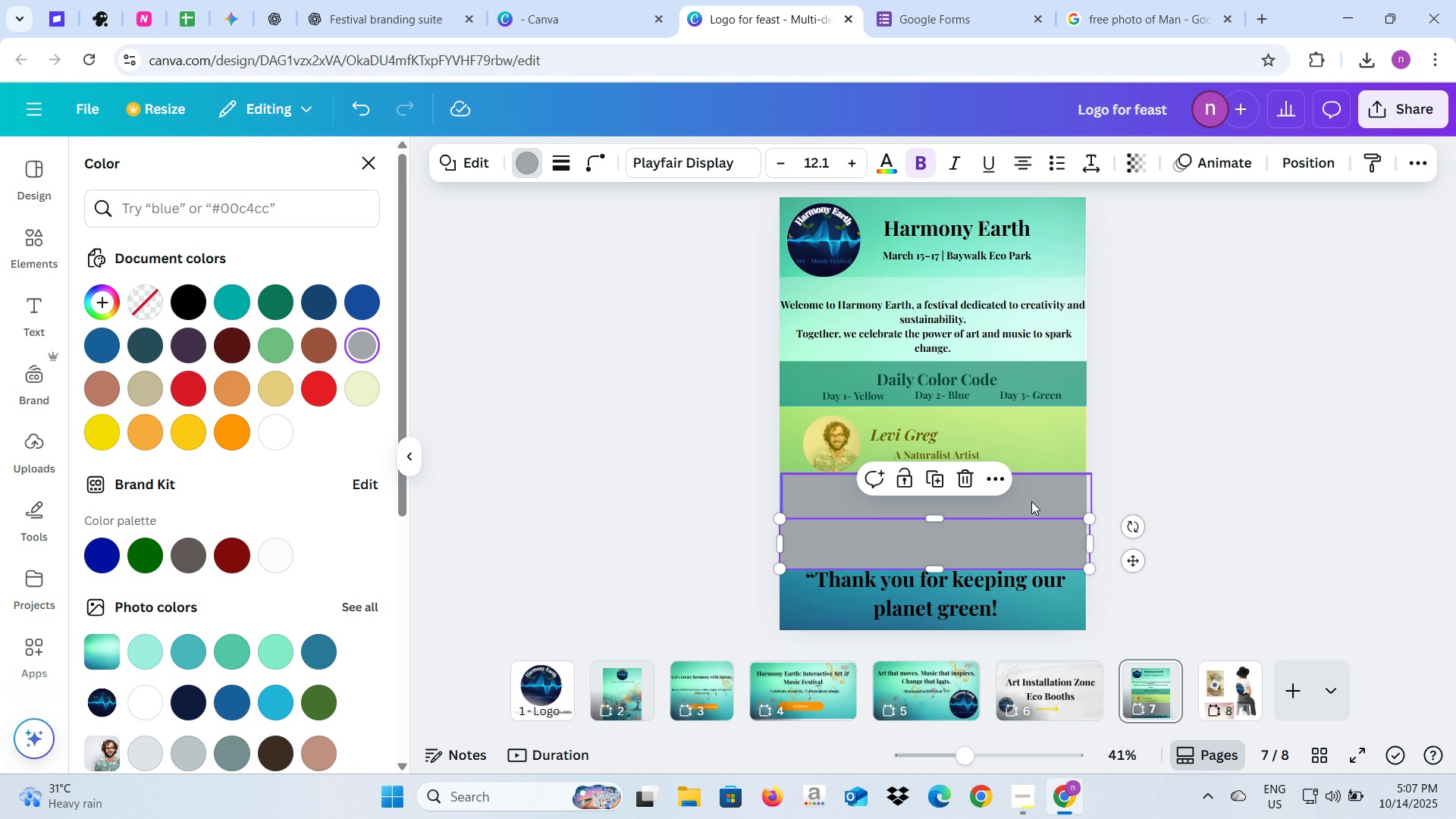 
left_click([1031, 501])
 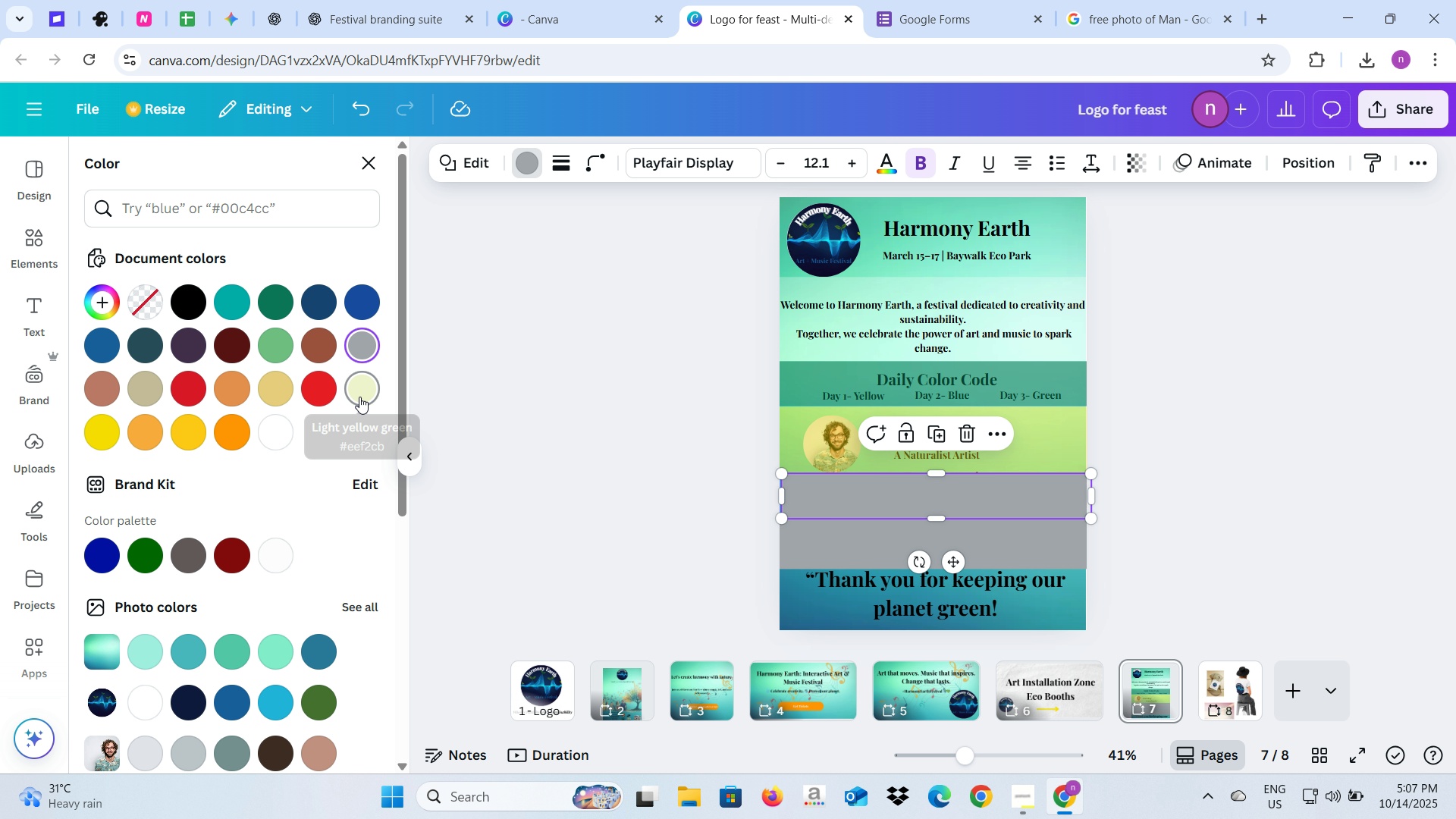 
left_click([360, 396])
 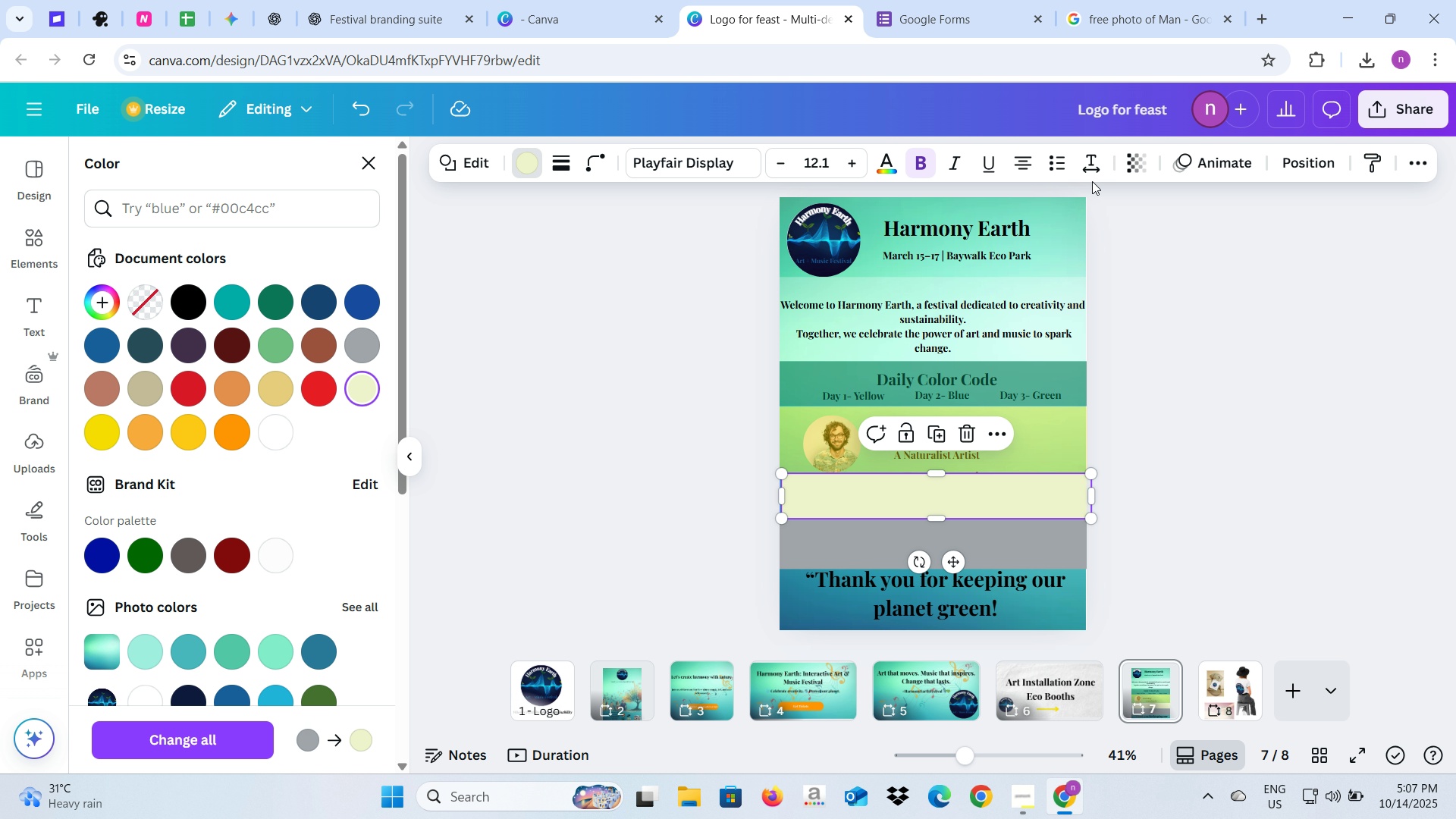 
left_click([1128, 165])
 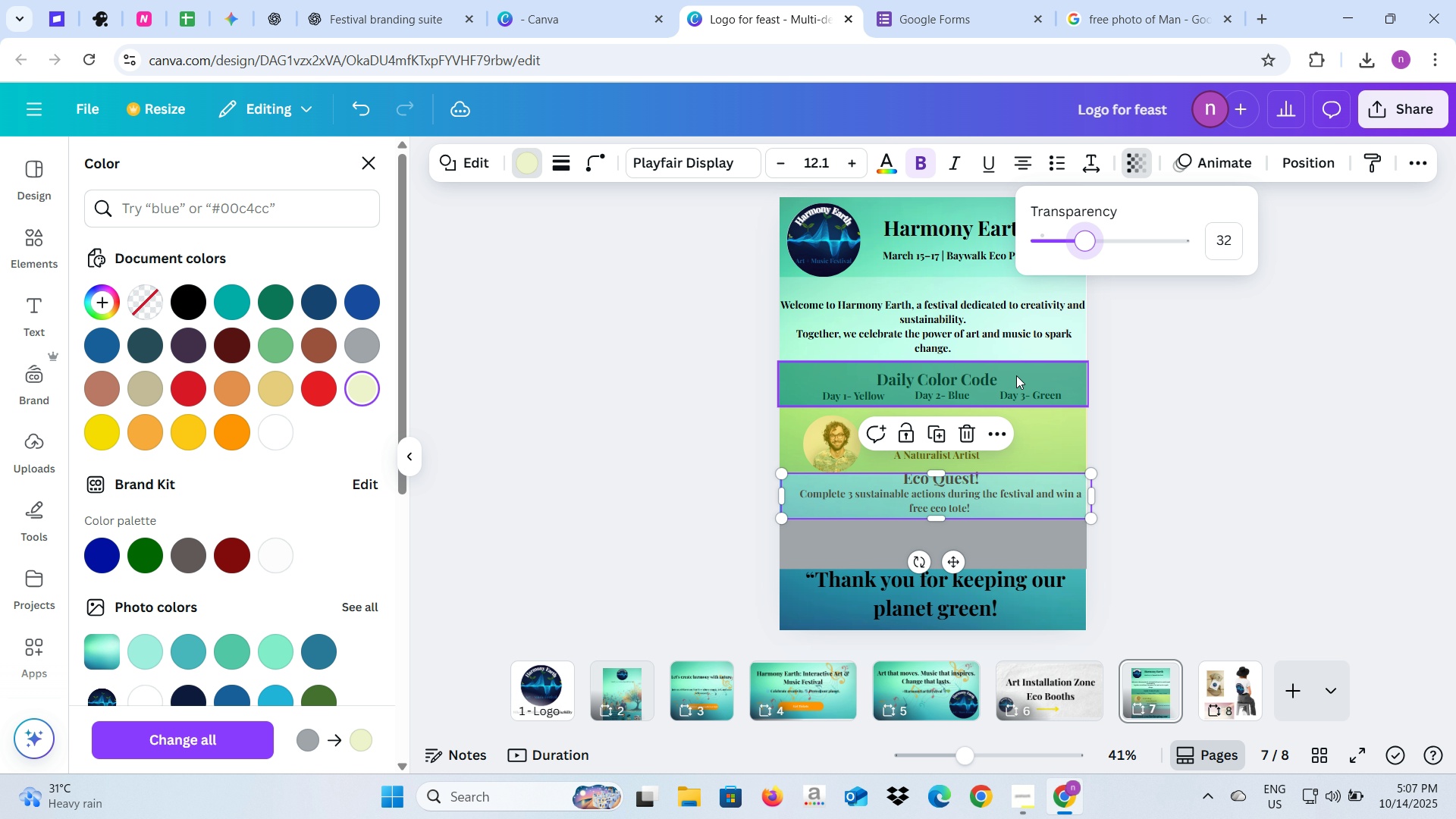 
wait(5.99)
 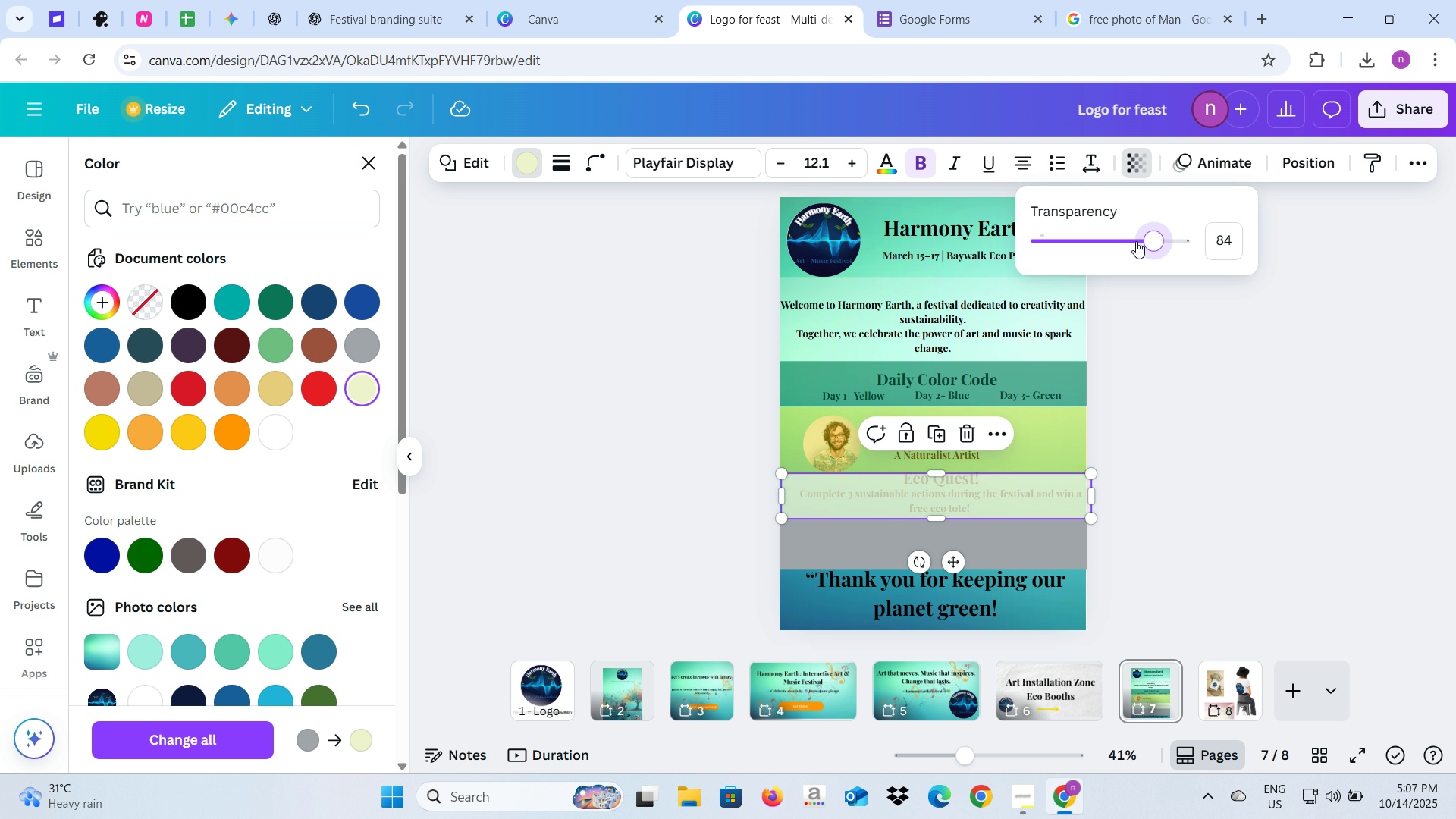 
left_click([1036, 557])
 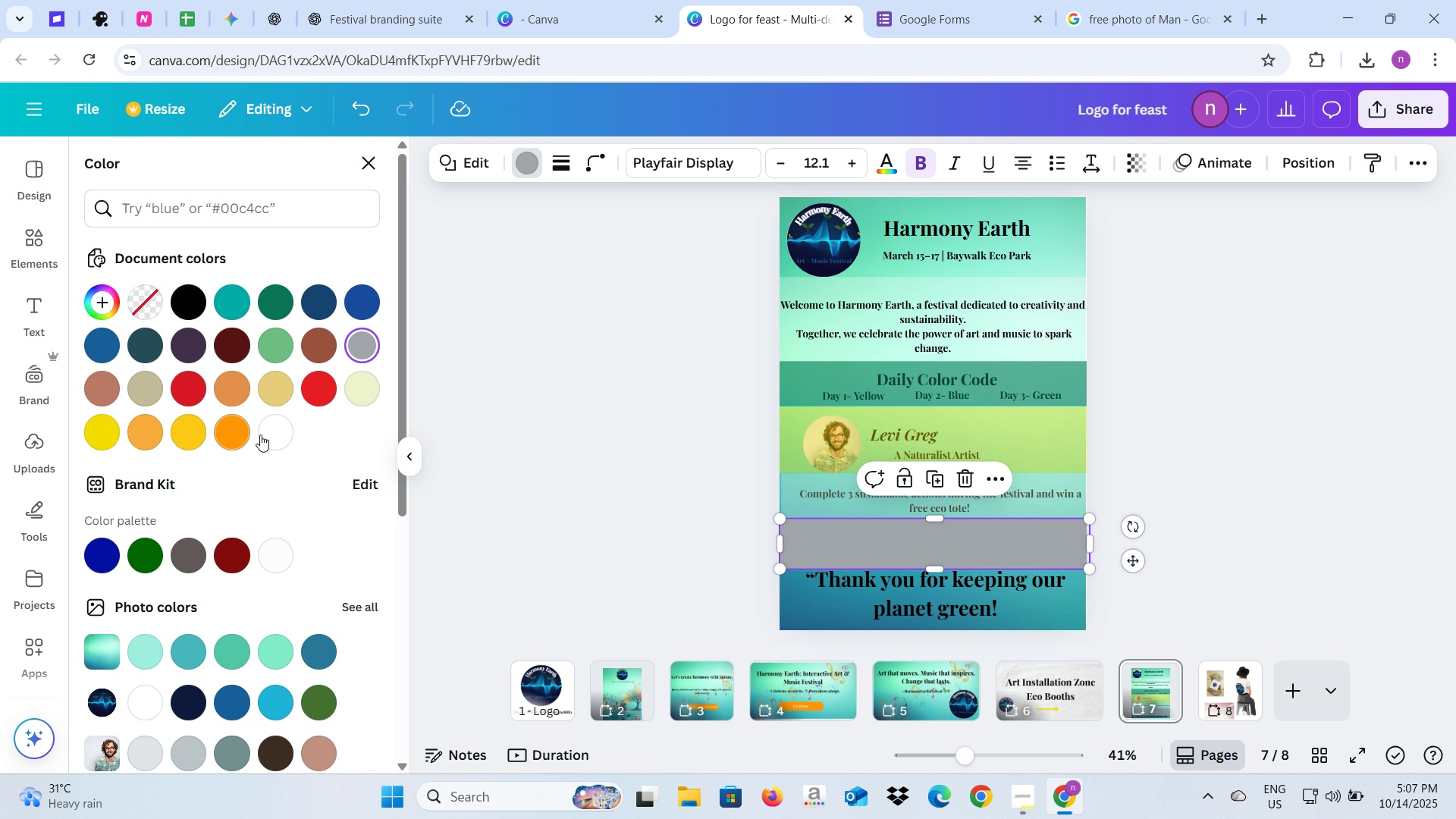 
left_click([242, 436])
 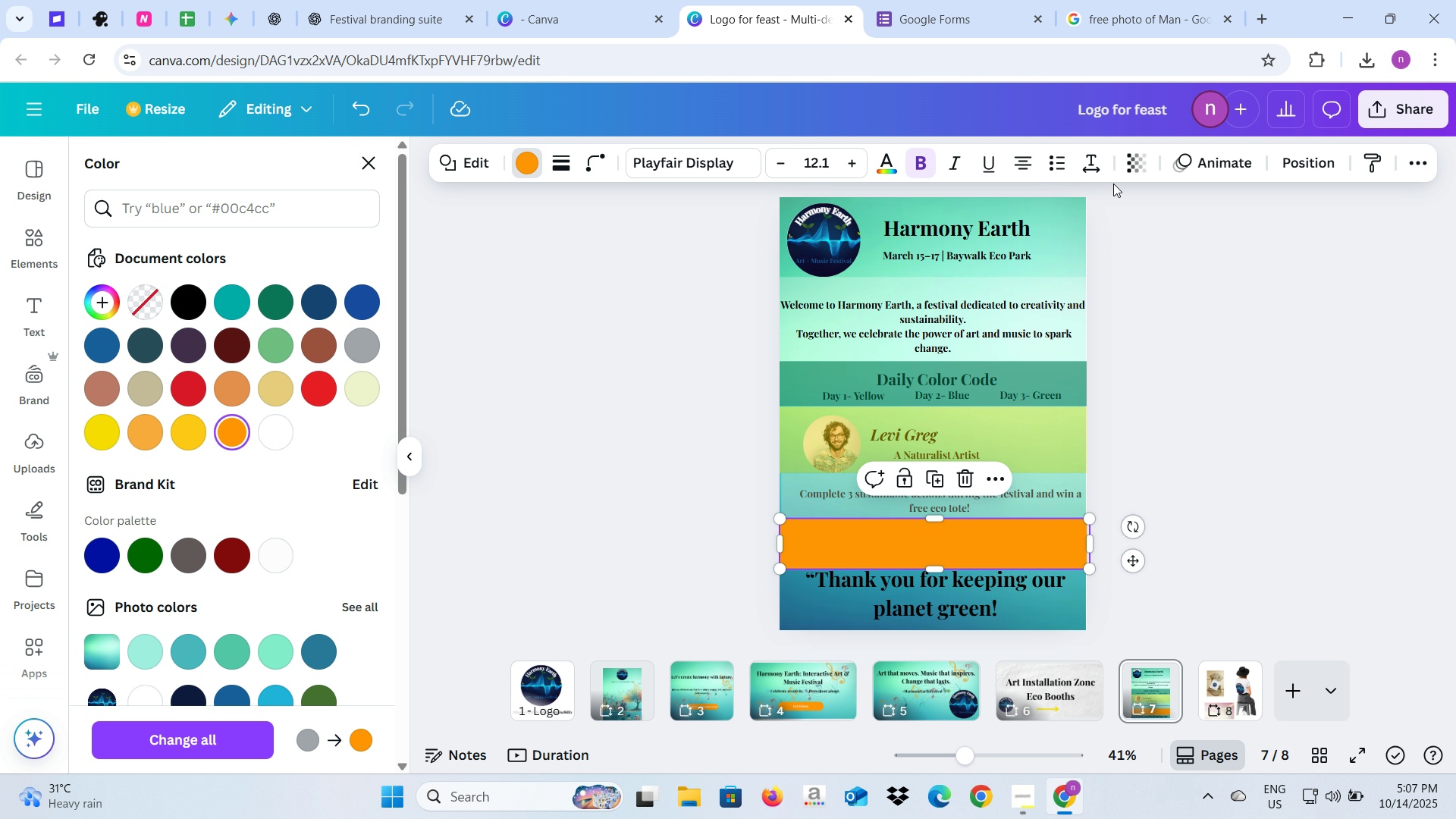 
left_click([1138, 158])
 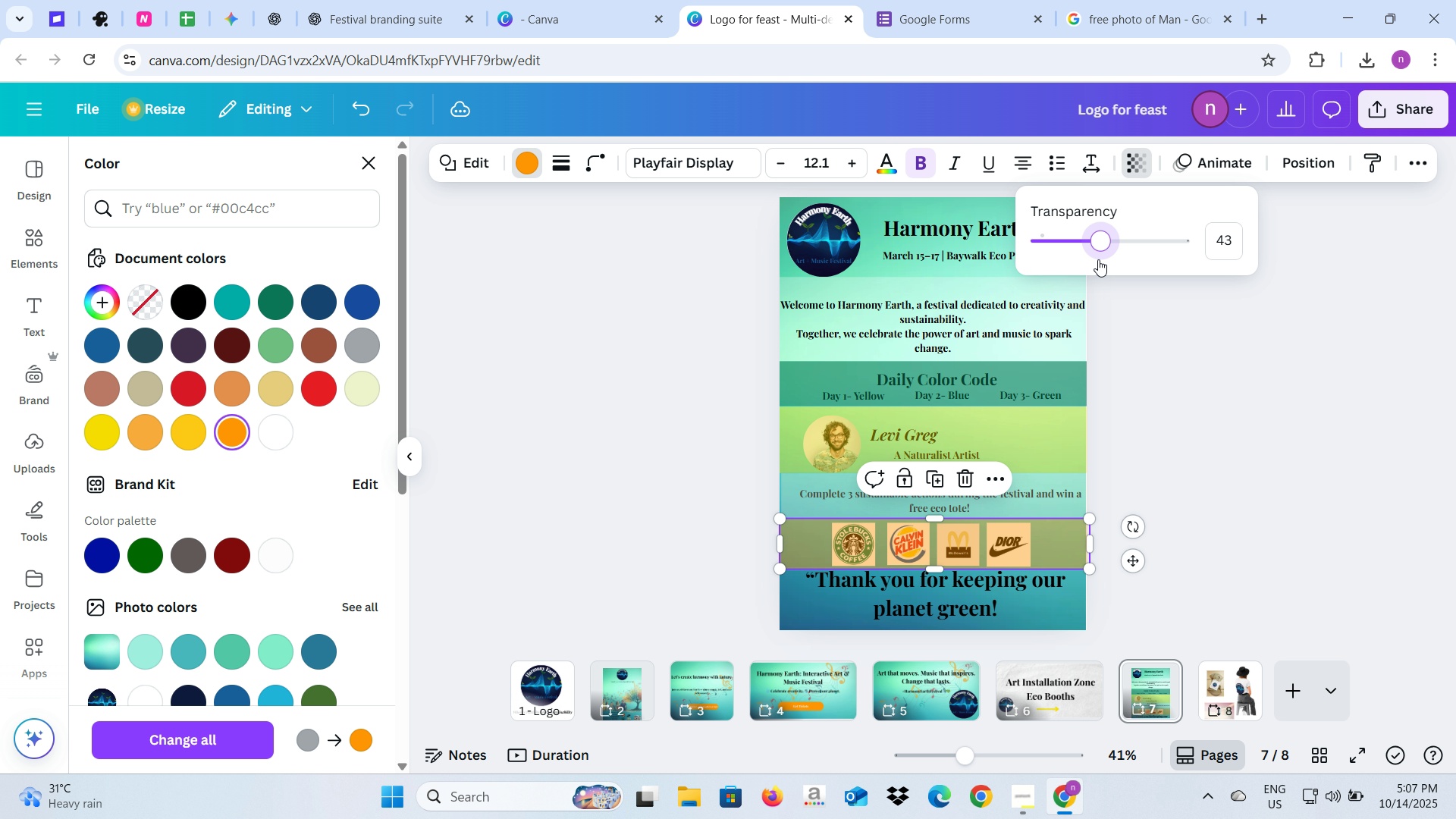 
left_click([1129, 345])
 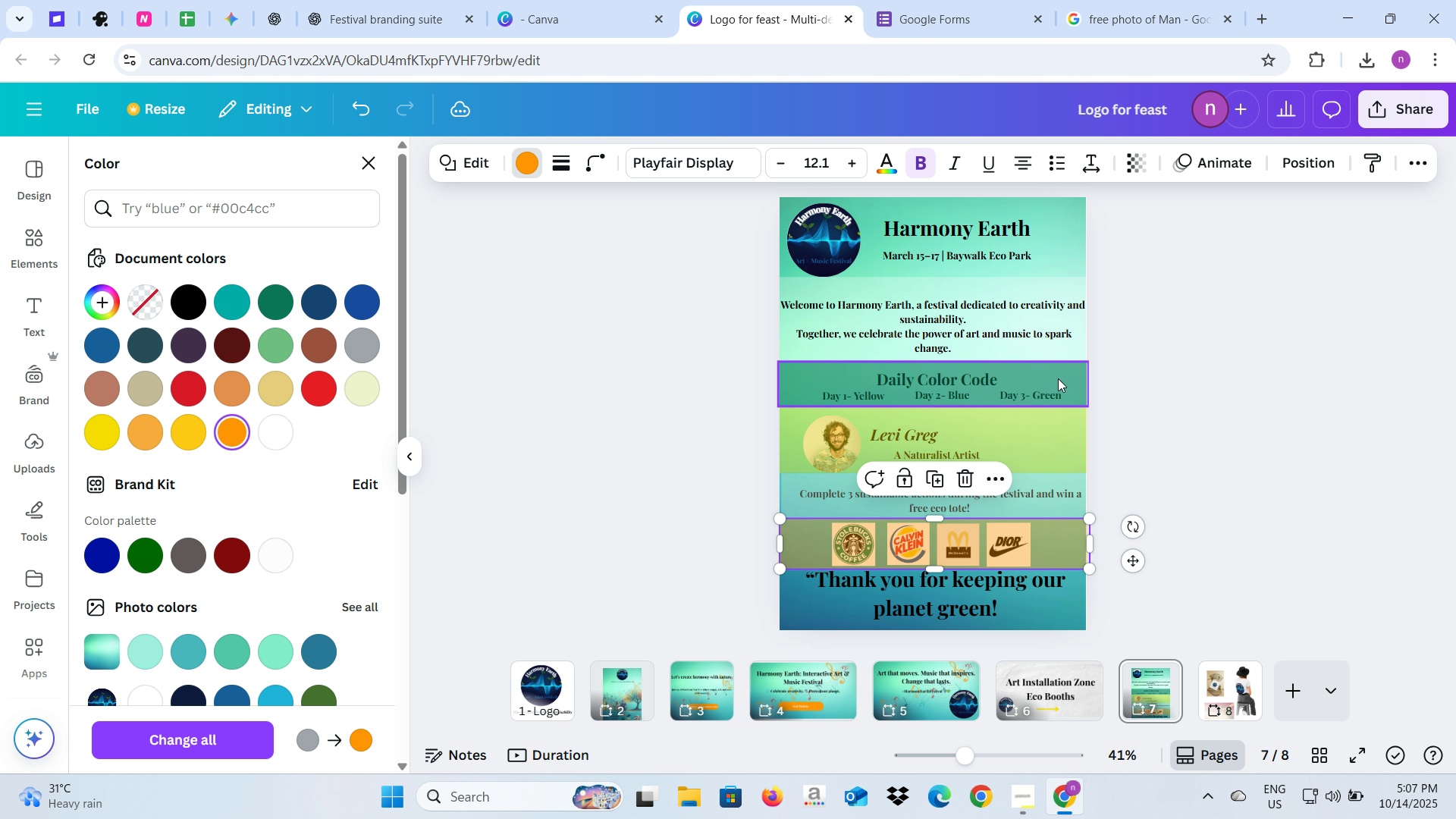 
left_click([1058, 378])
 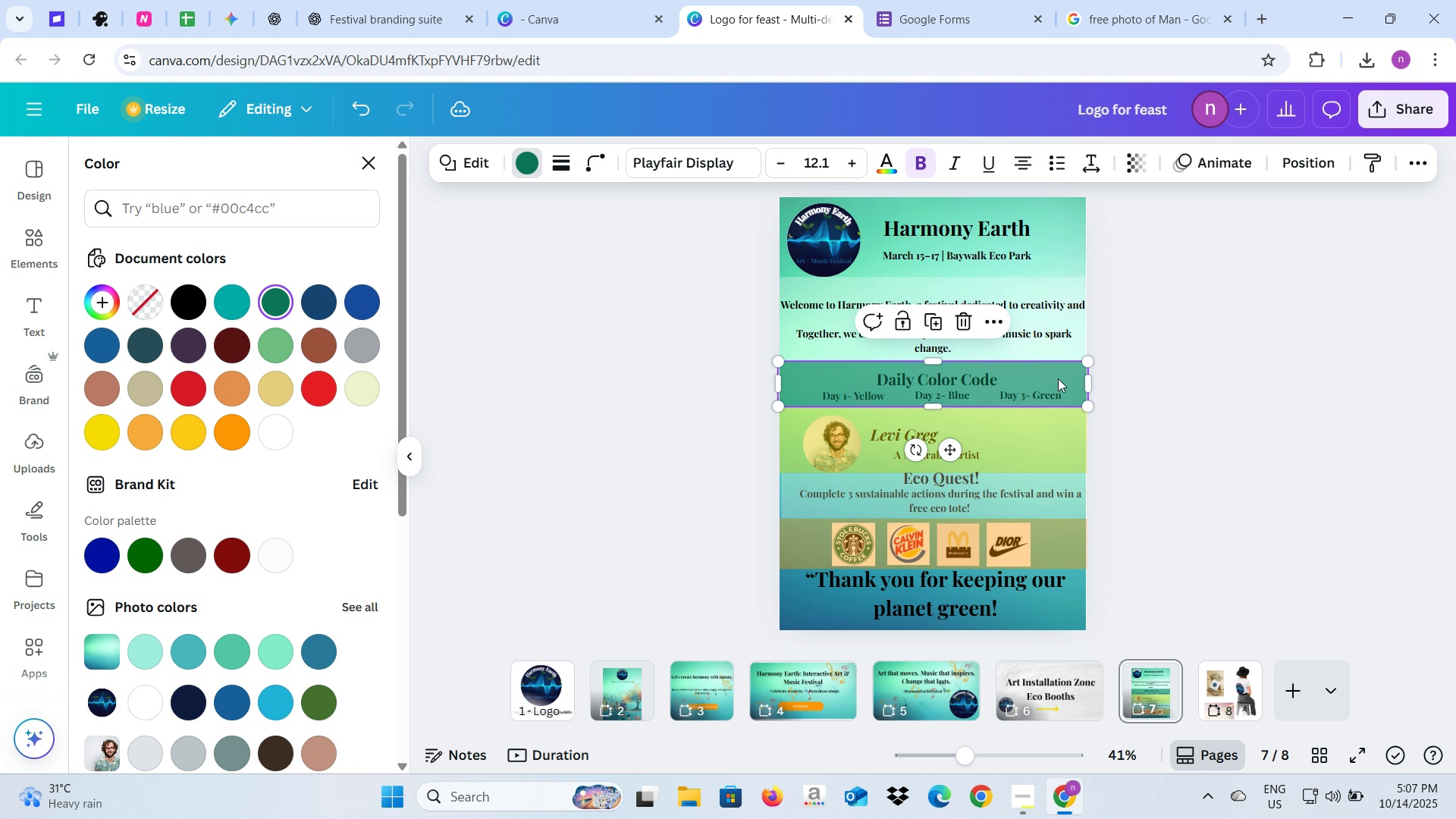 
right_click([1058, 378])
 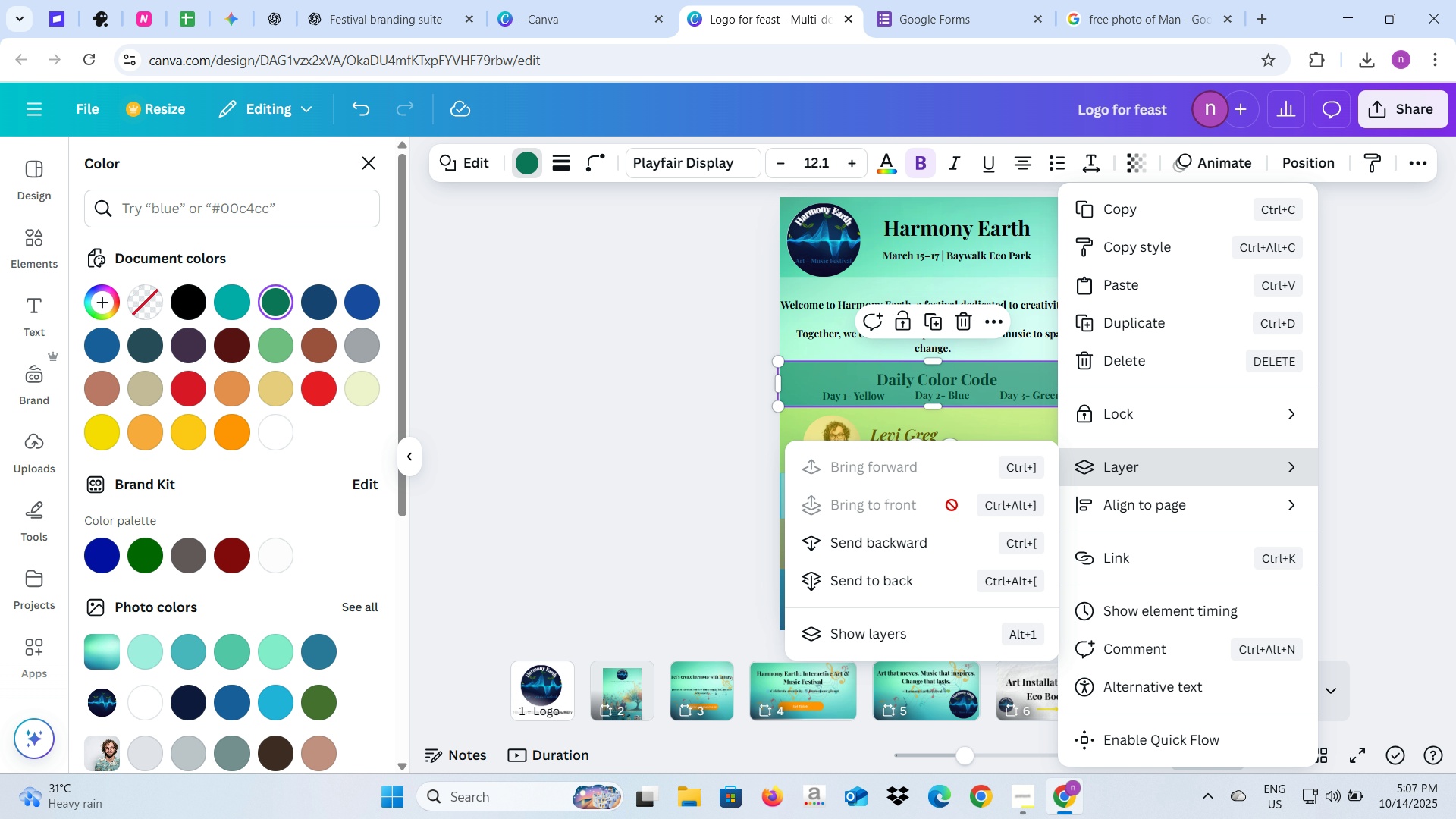 
left_click([943, 545])
 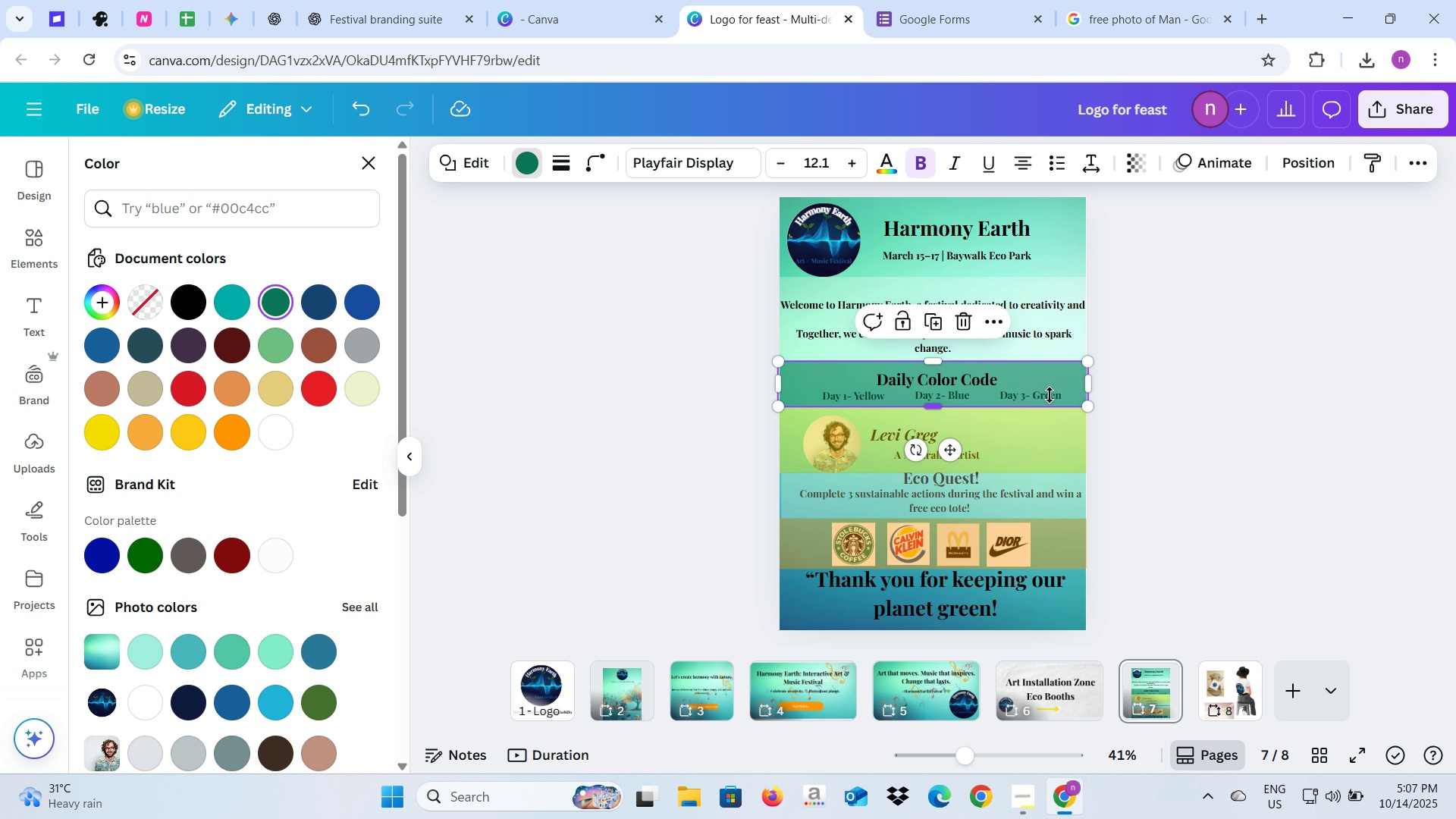 
left_click([1059, 388])
 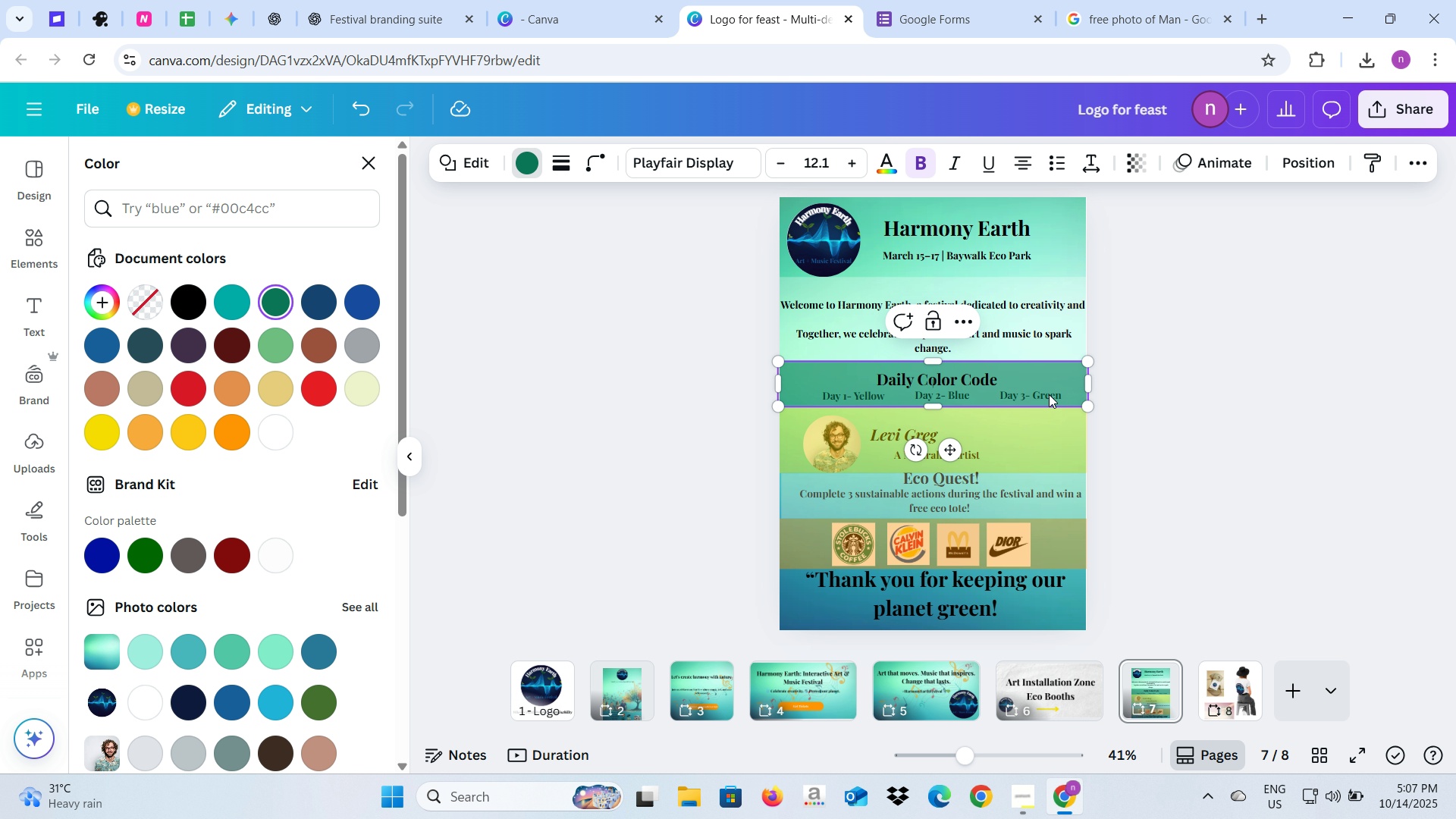 
left_click([1049, 394])
 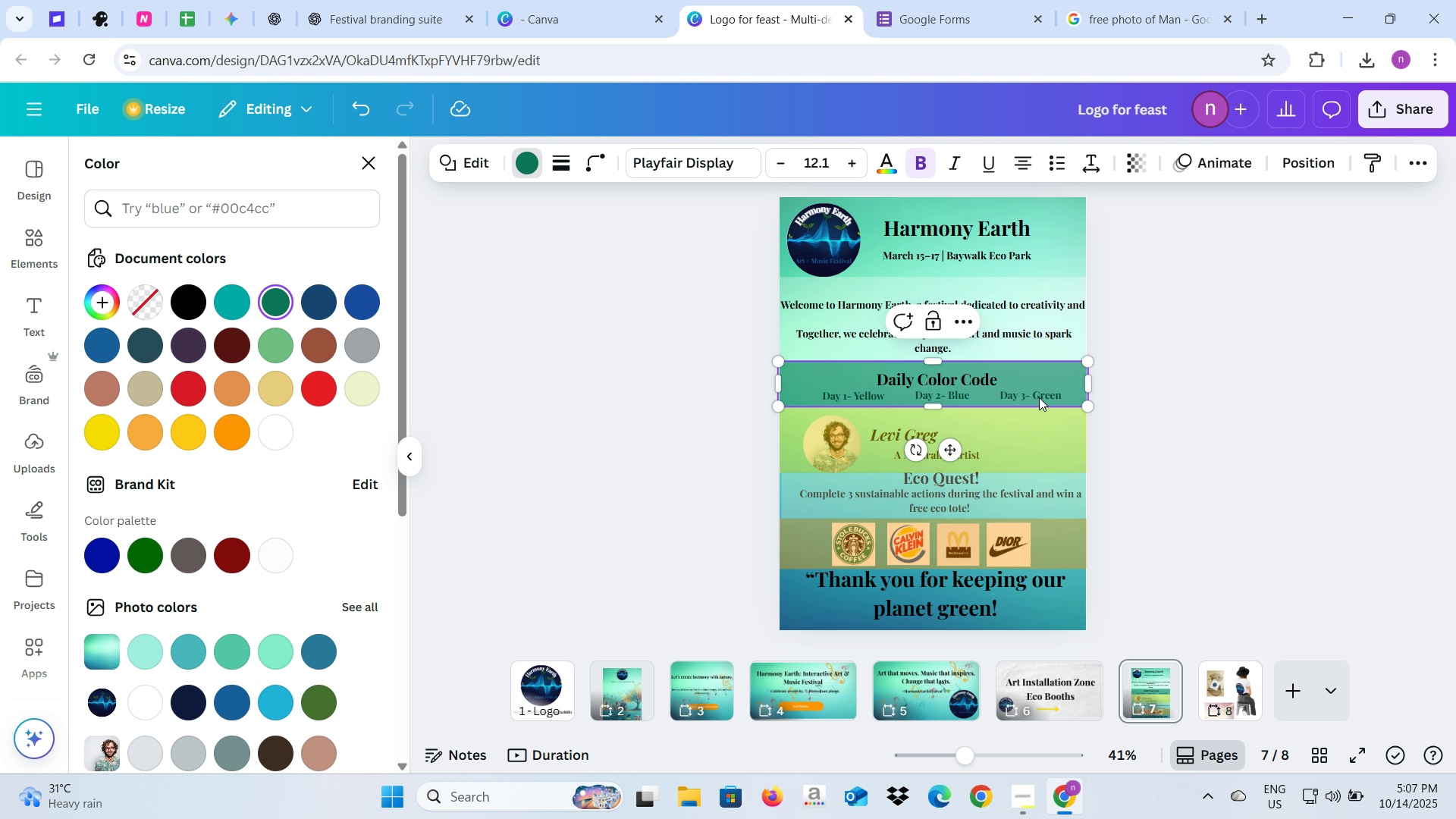 
left_click([1039, 397])
 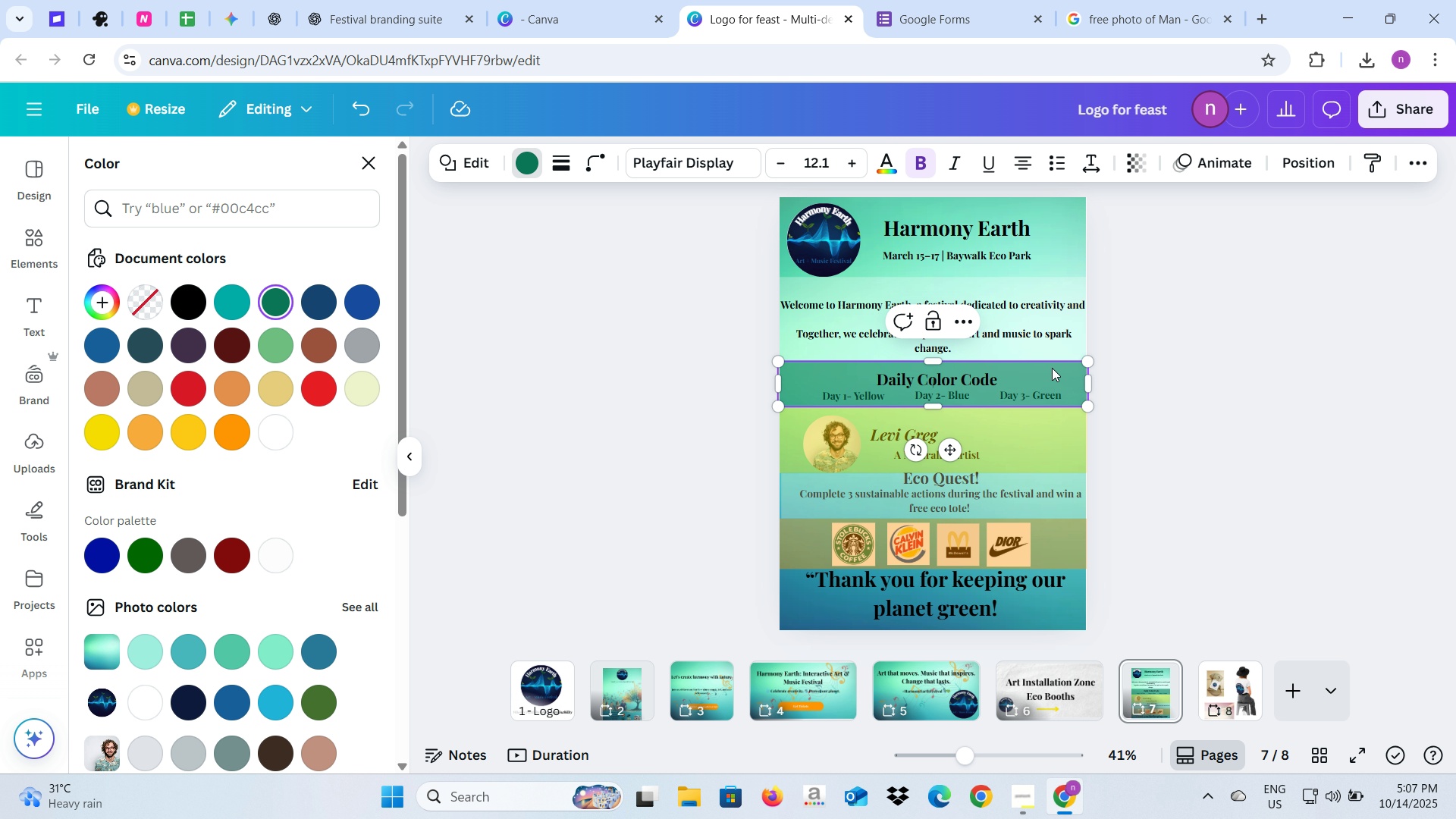 
right_click([1052, 364])
 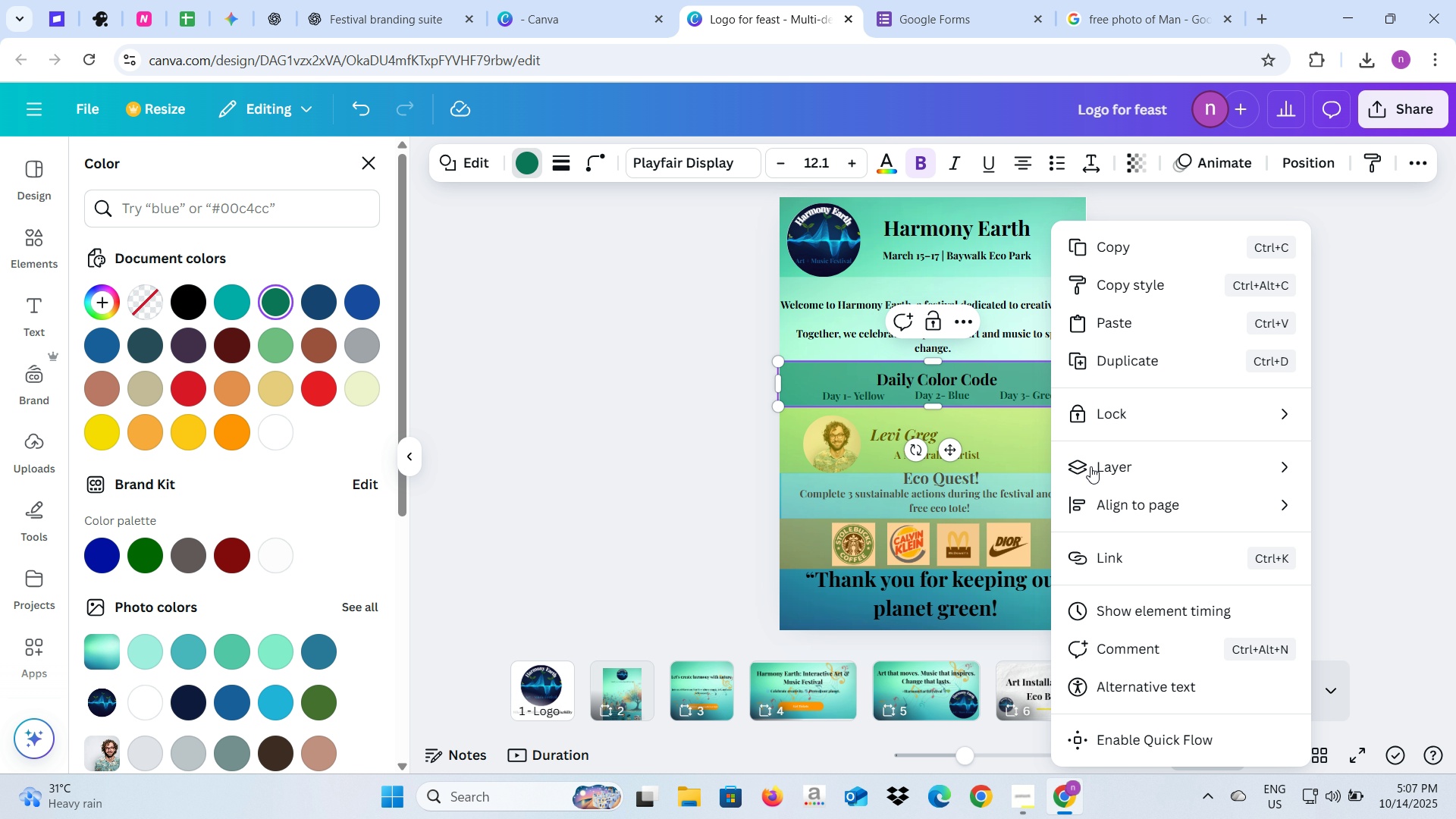 
left_click([1096, 468])
 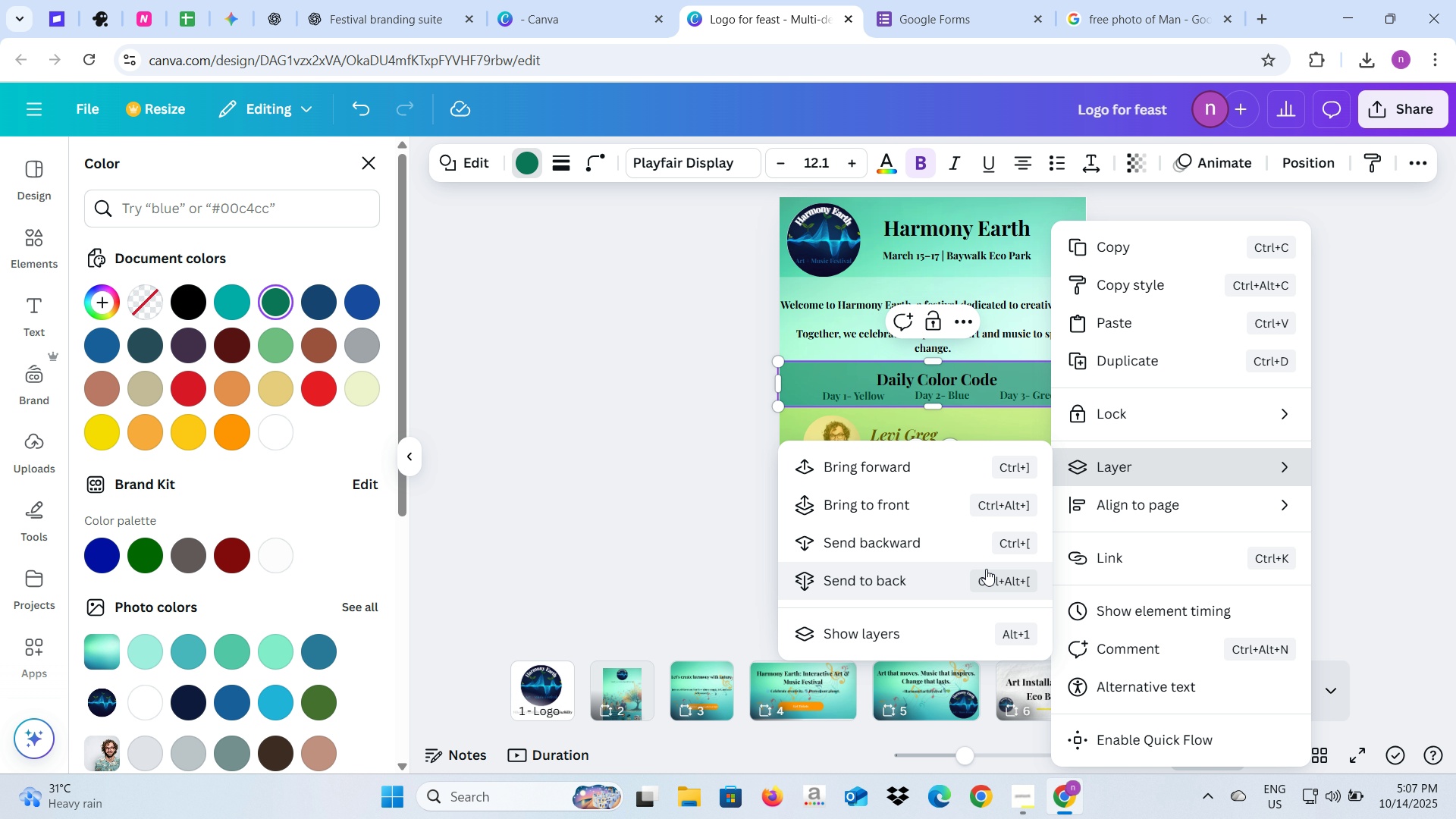 
left_click([986, 570])
 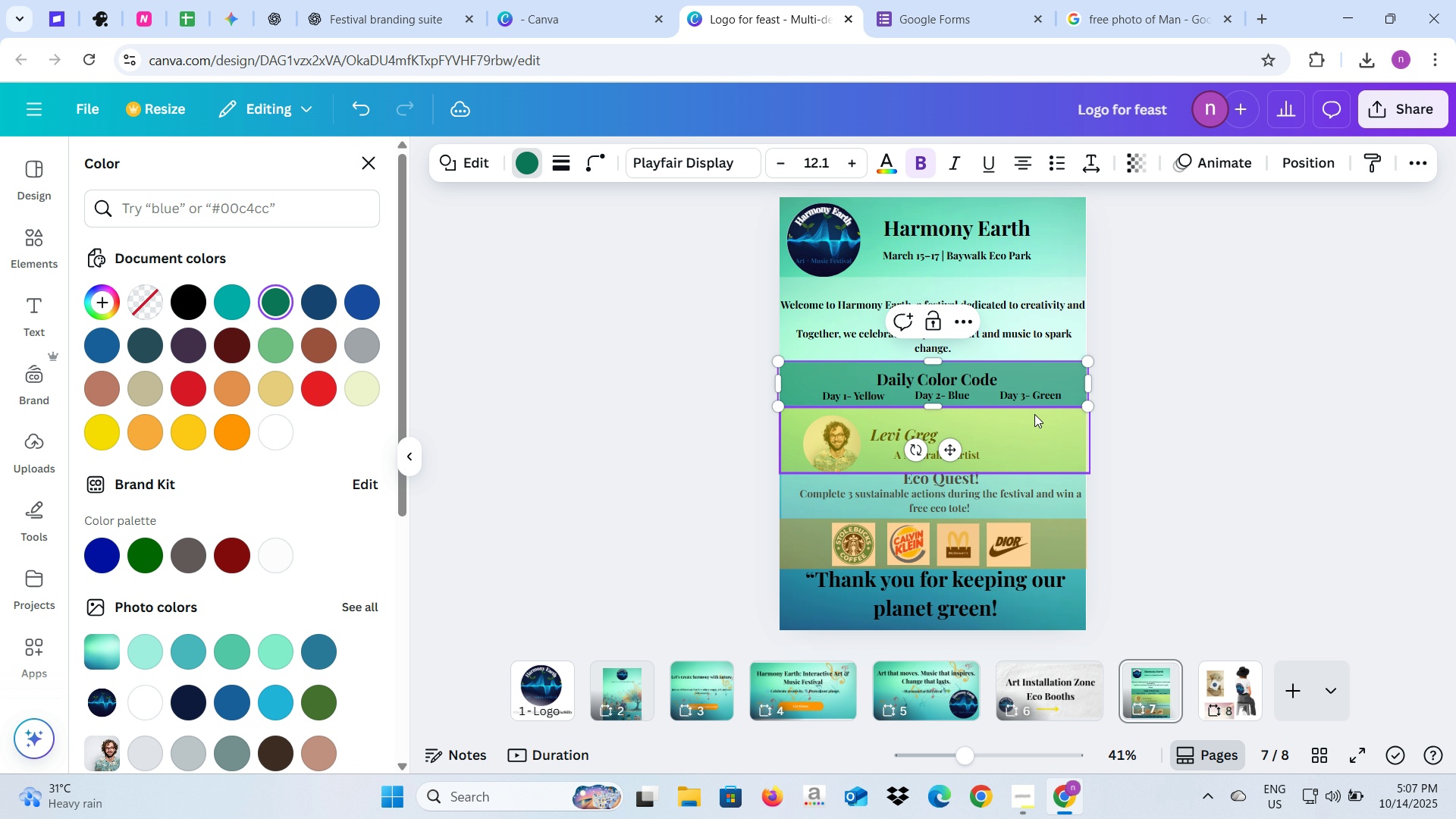 
left_click([1034, 436])
 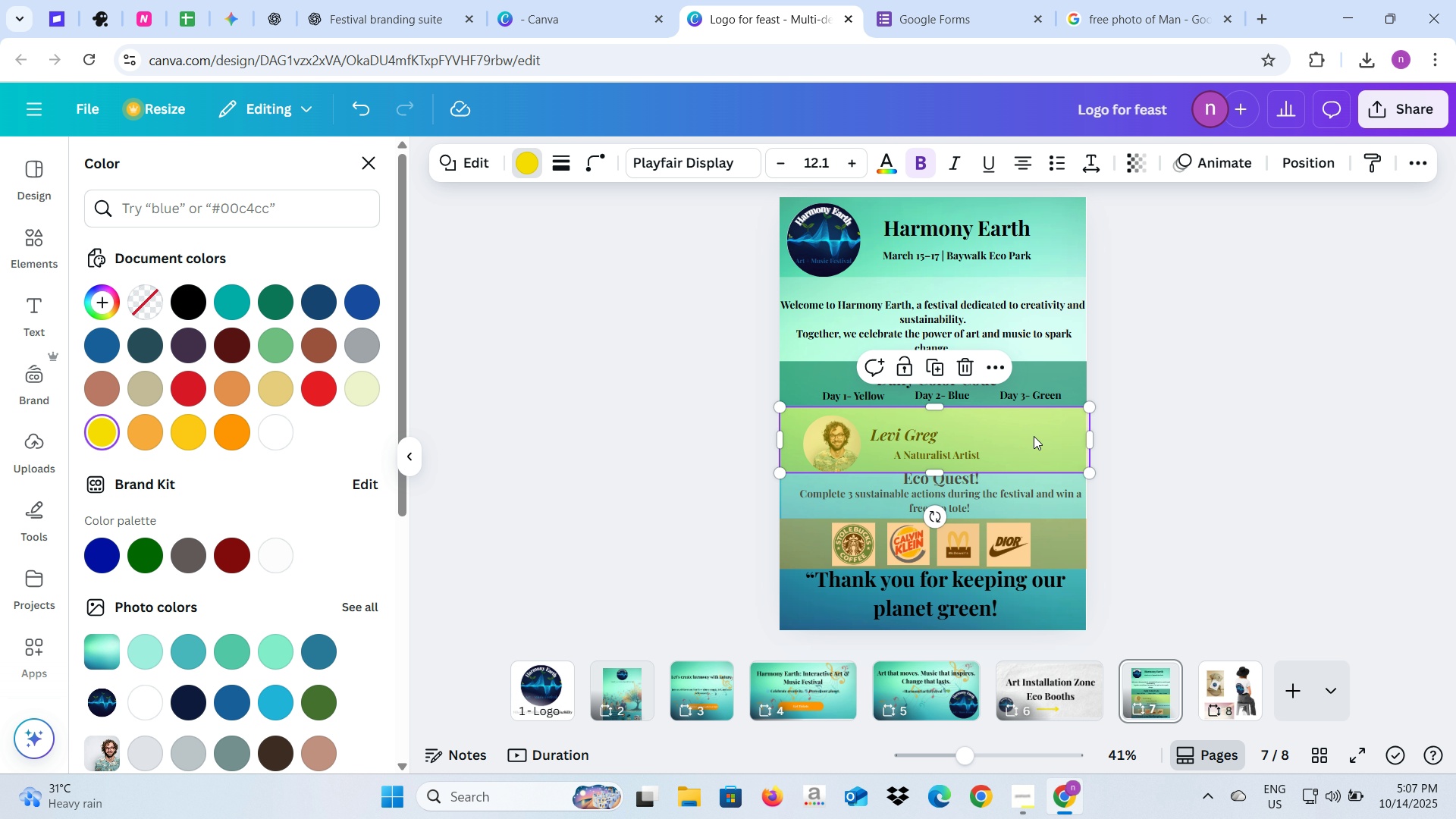 
right_click([1034, 436])
 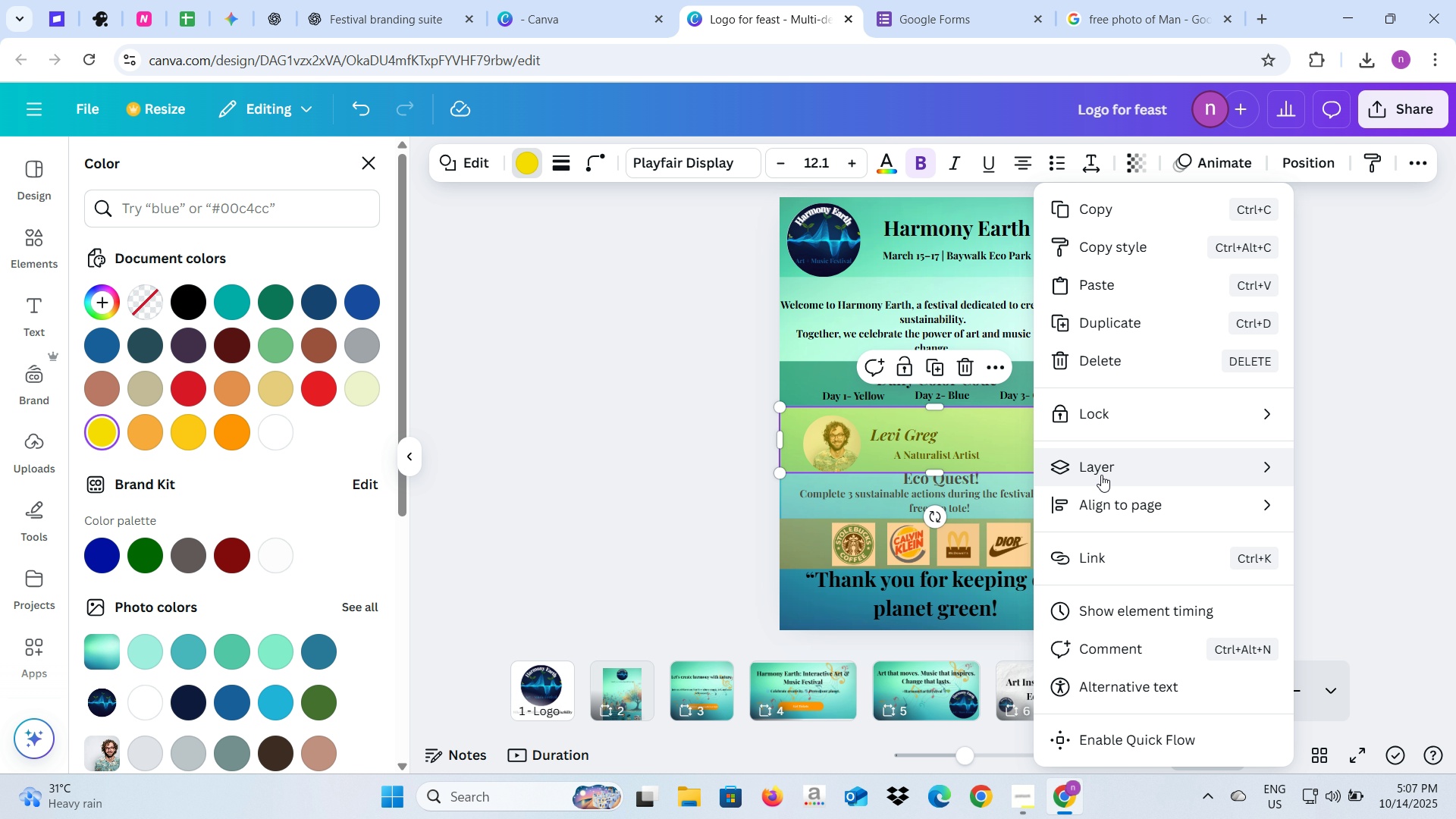 
left_click([1101, 475])
 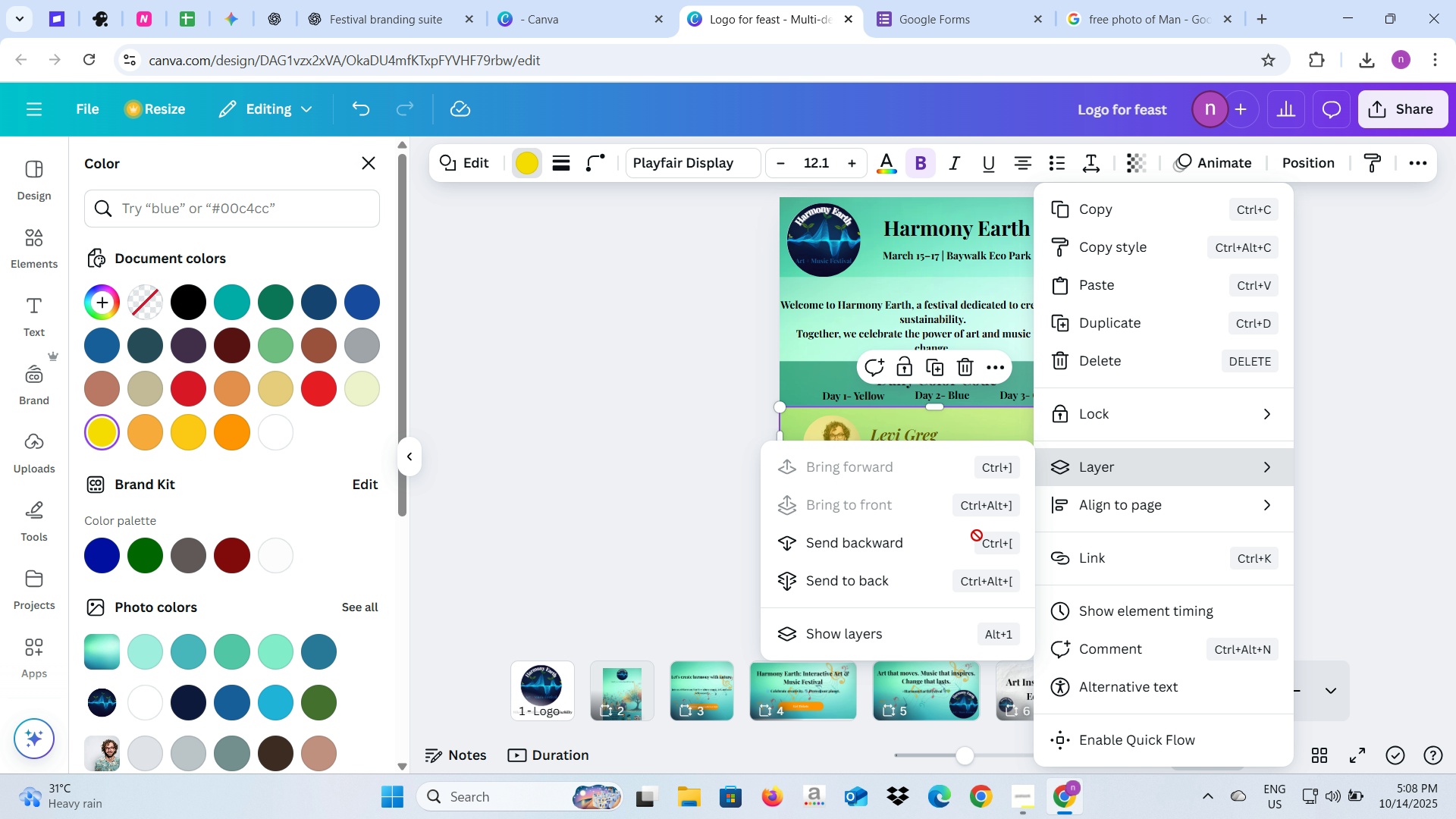 
left_click([946, 578])
 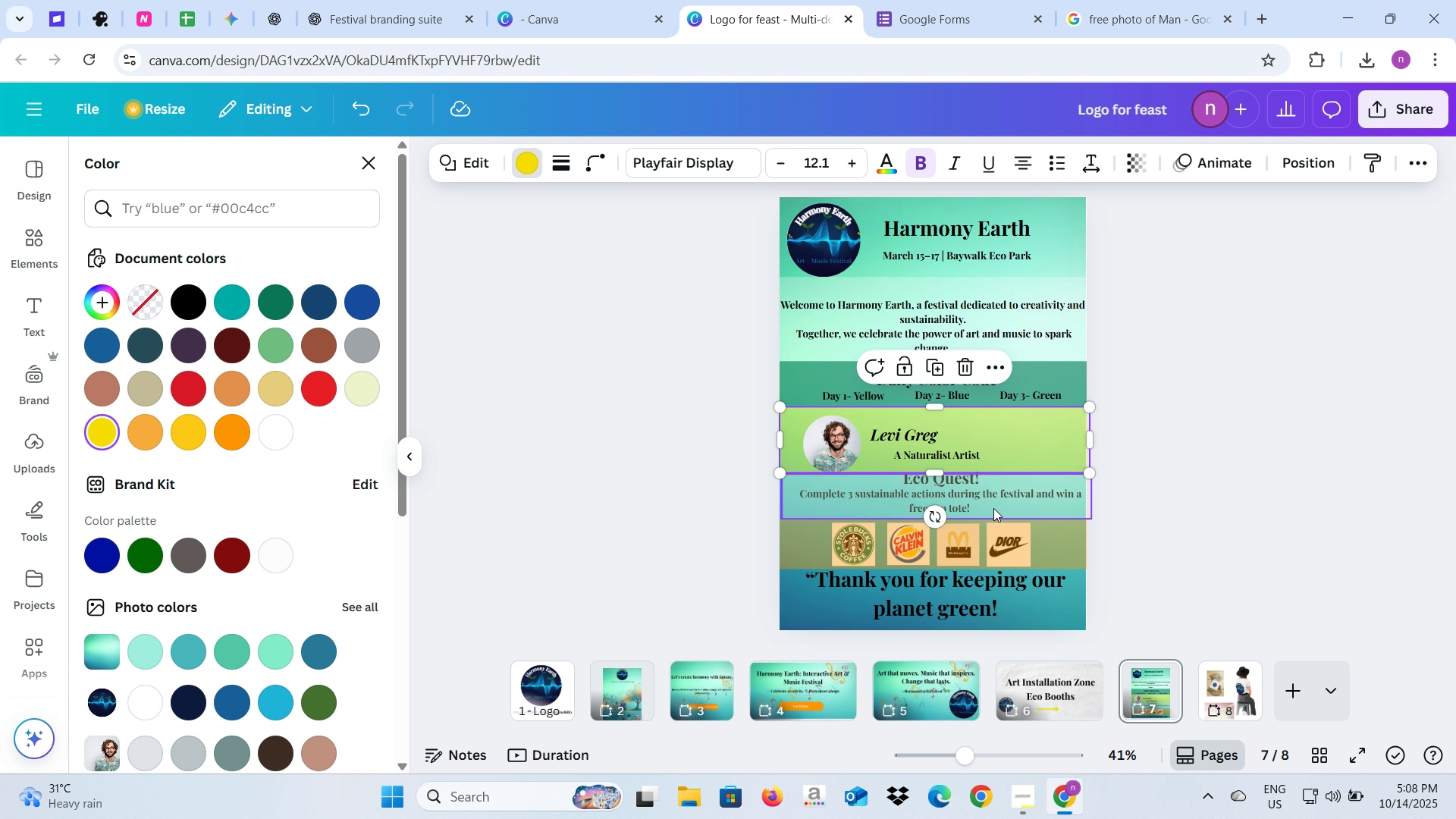 
left_click([993, 508])
 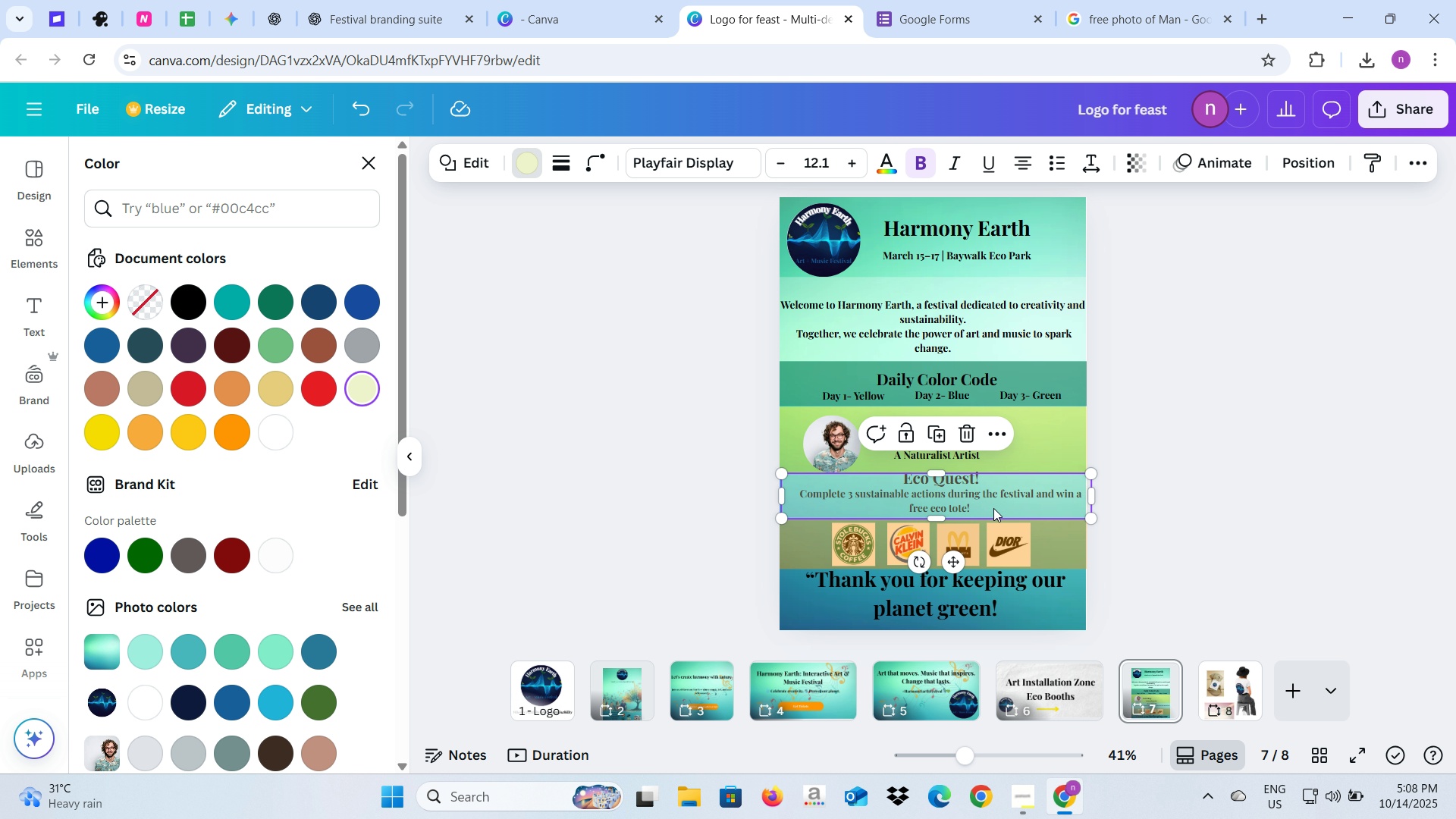 
right_click([993, 508])
 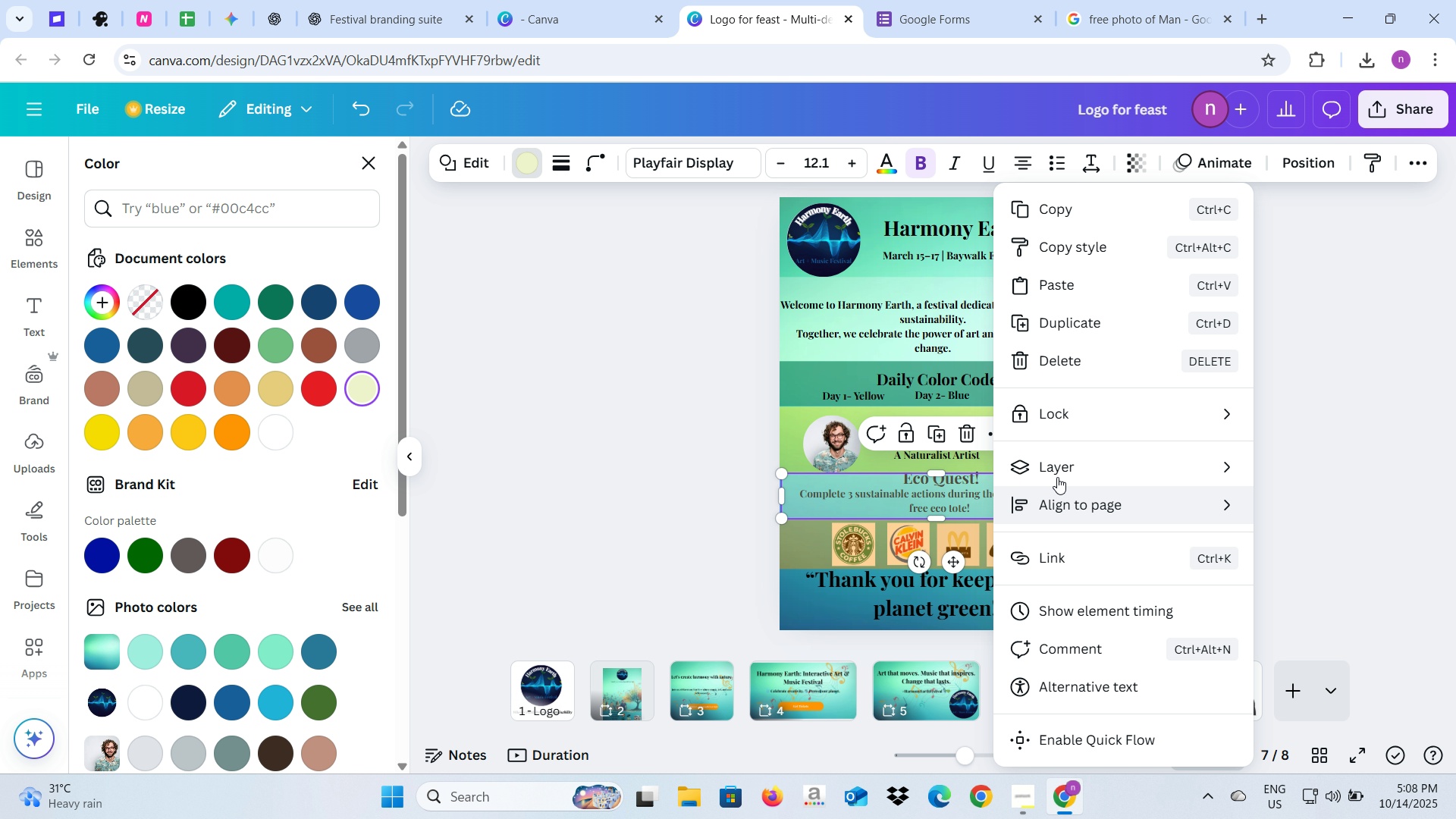 
left_click([1054, 455])
 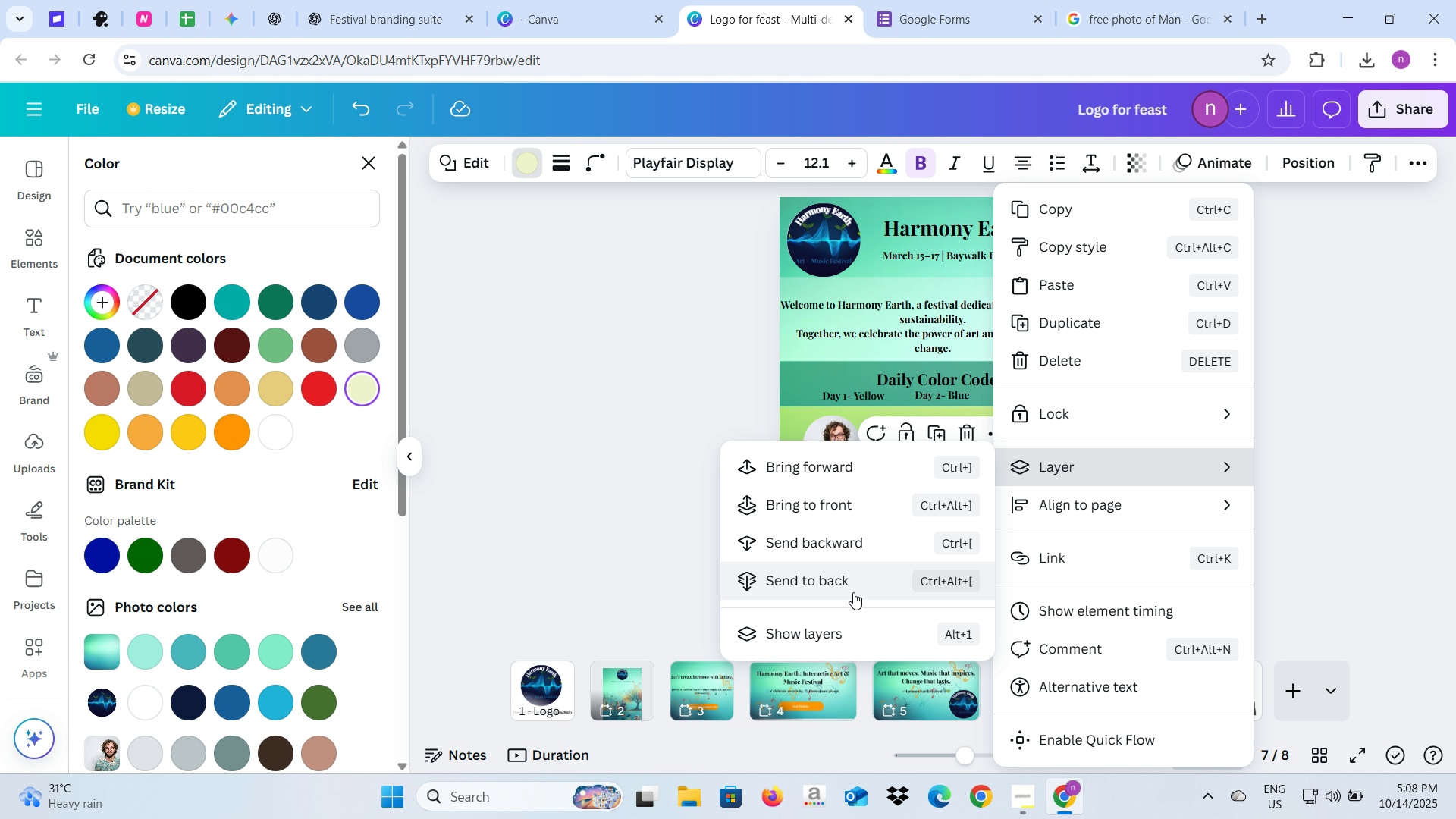 
left_click([853, 586])
 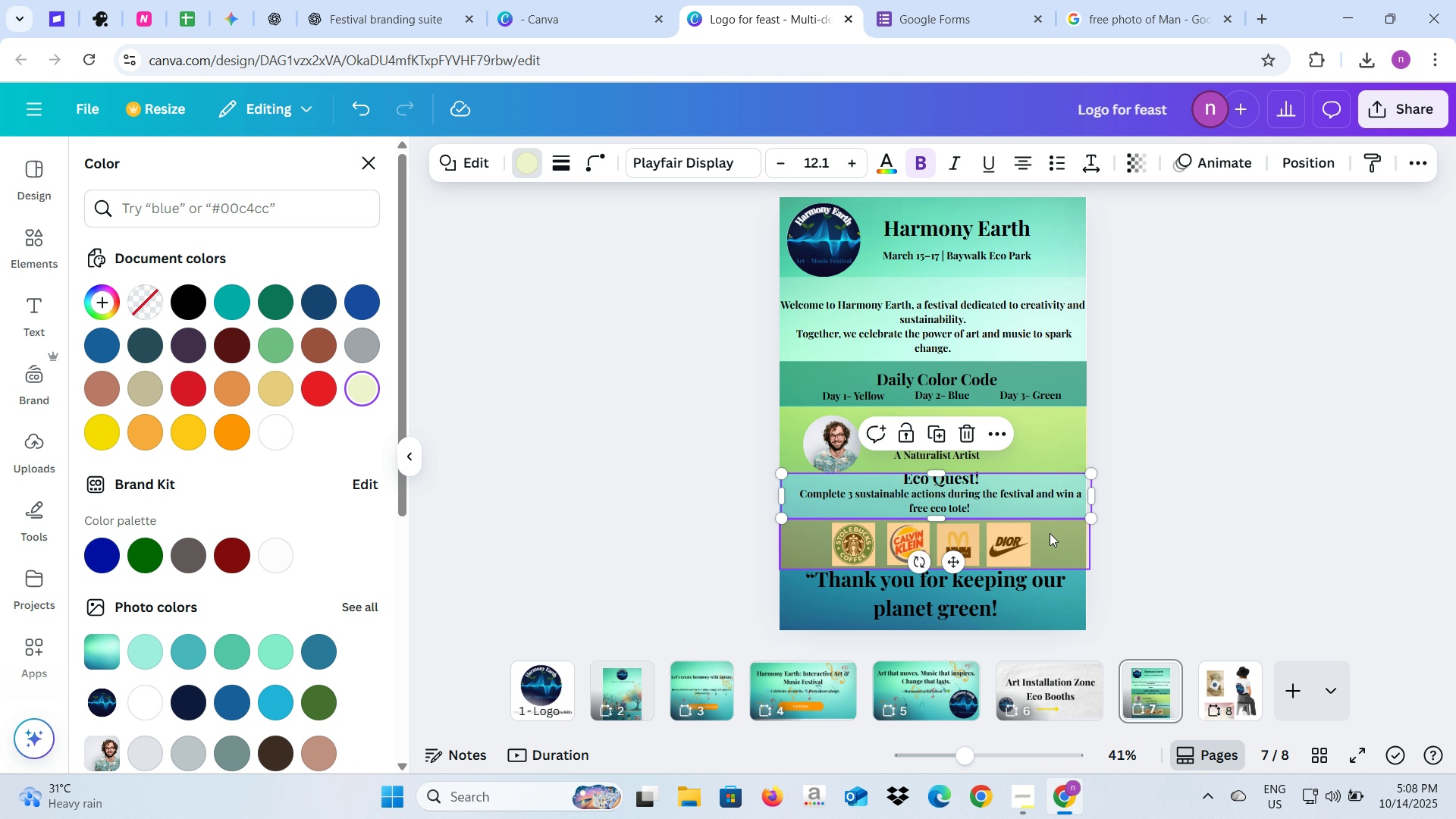 
left_click([1052, 533])
 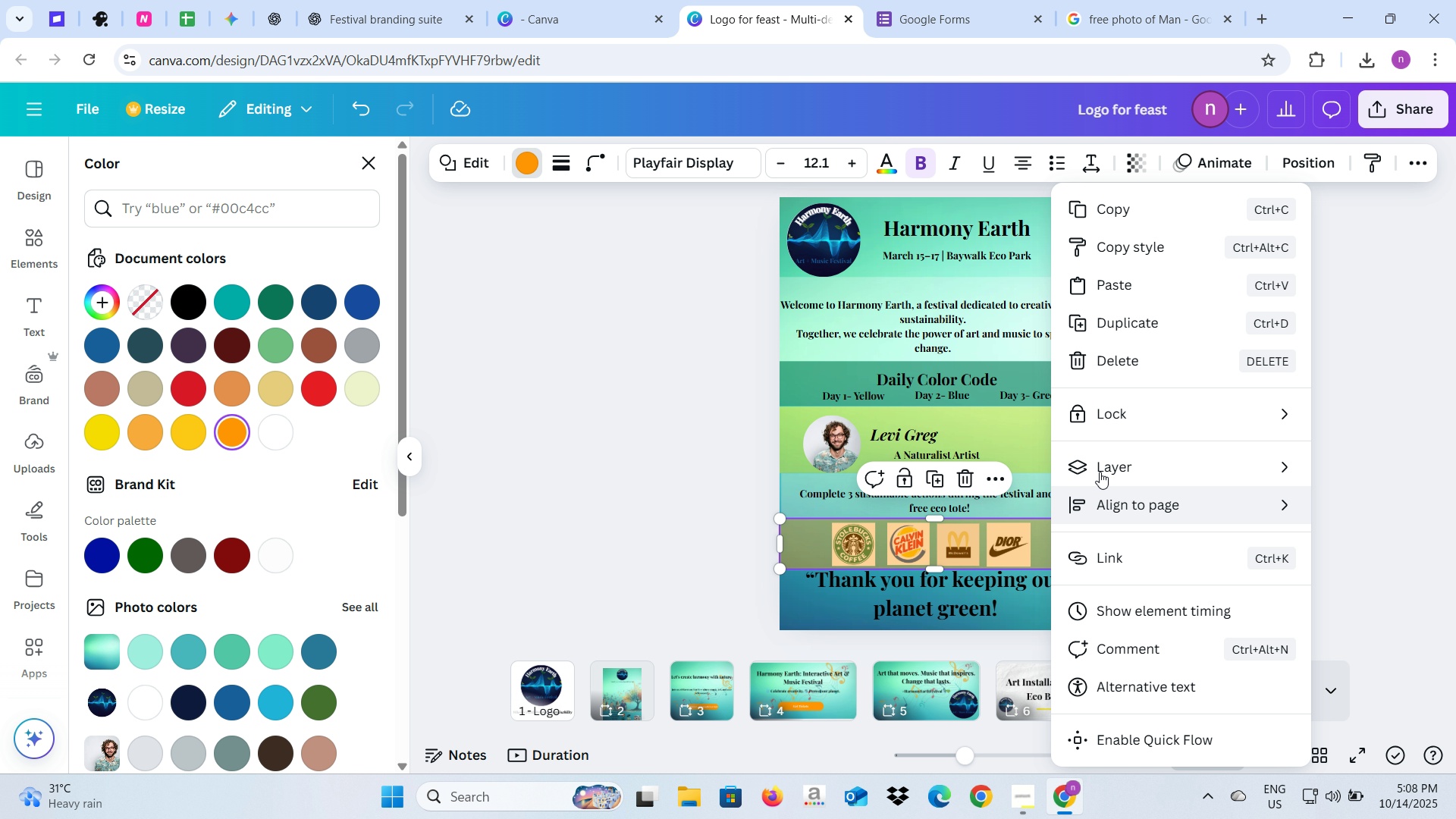 
left_click([1100, 470])
 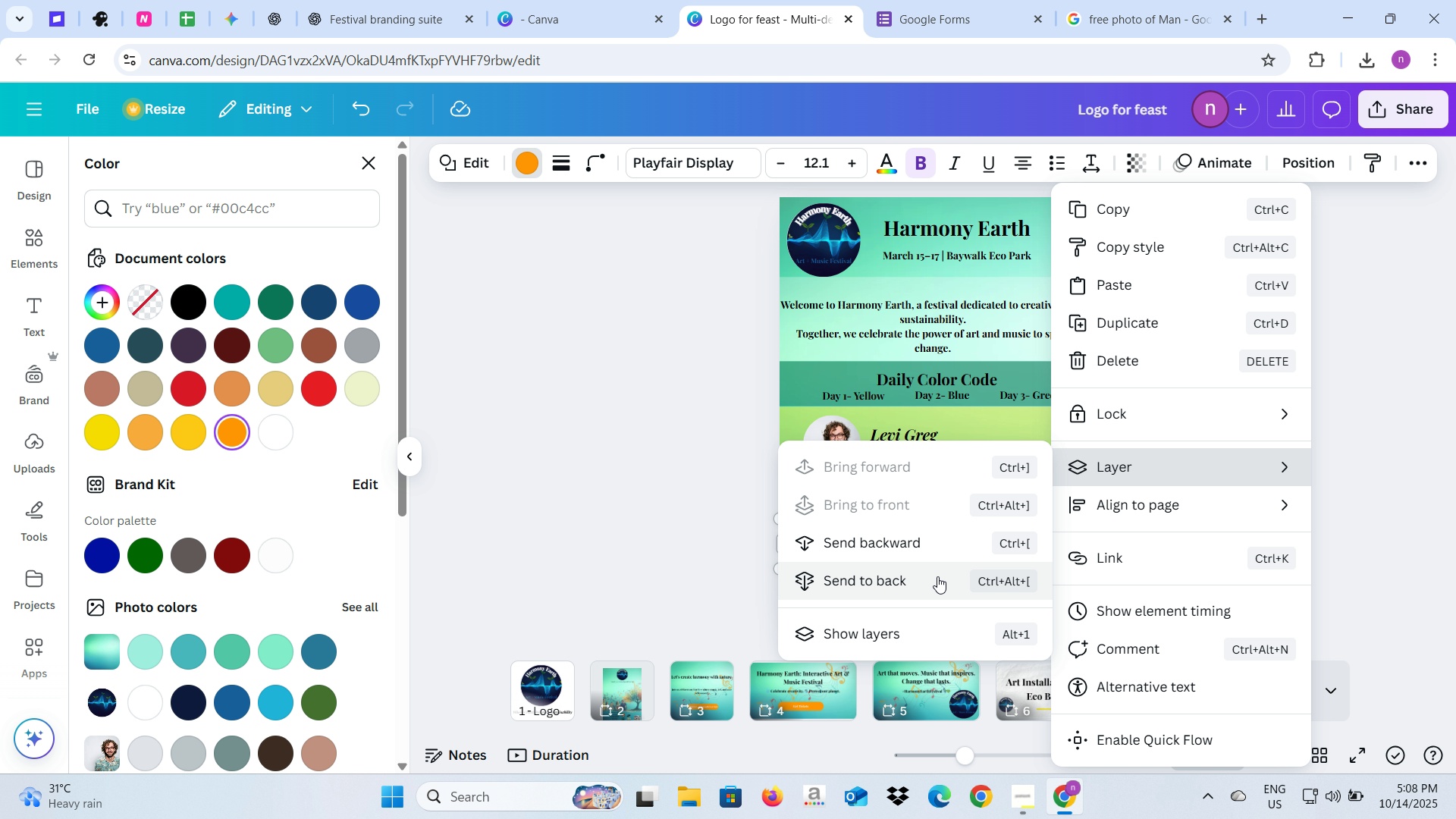 
left_click([937, 576])
 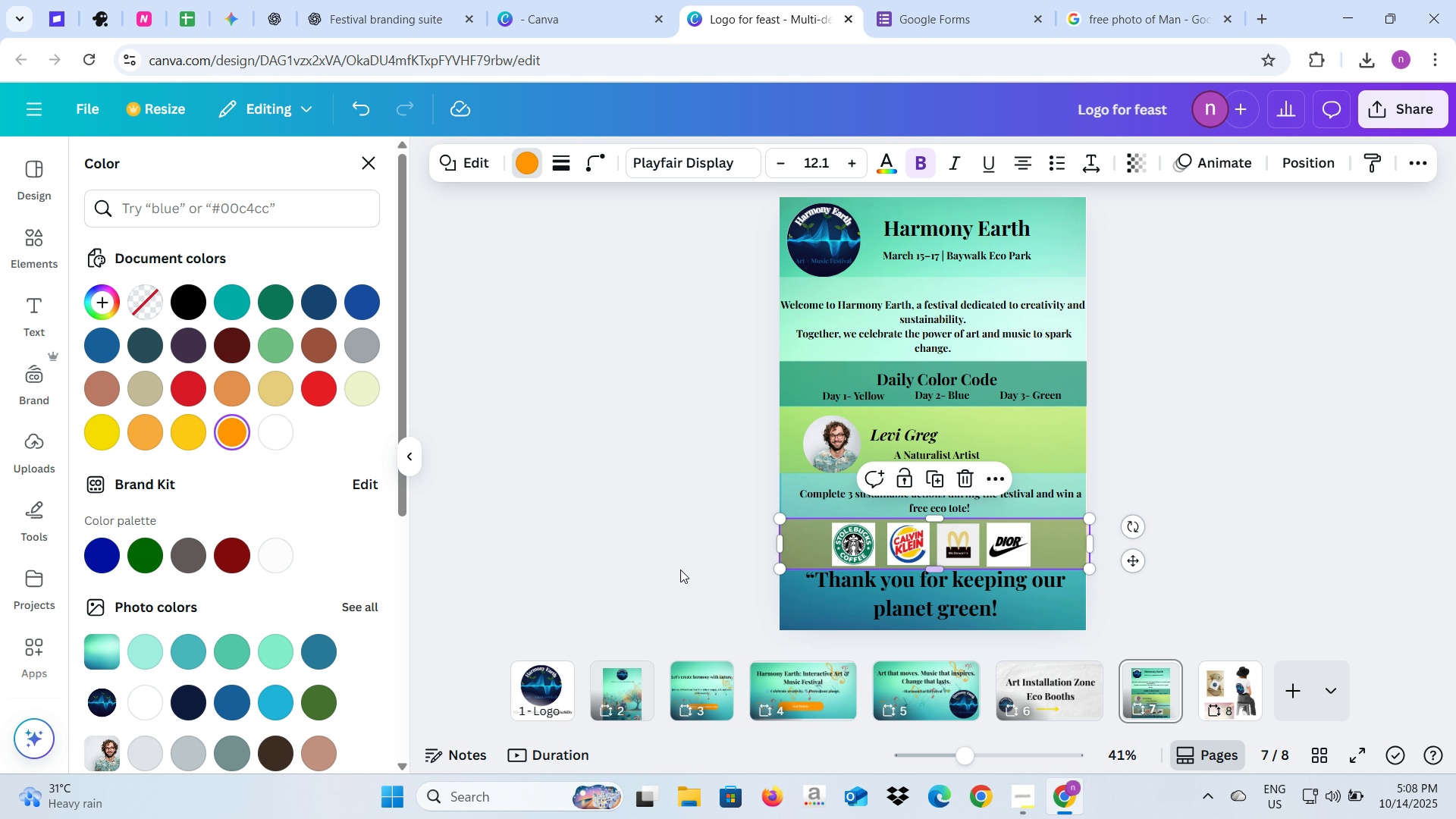 
left_click([676, 573])
 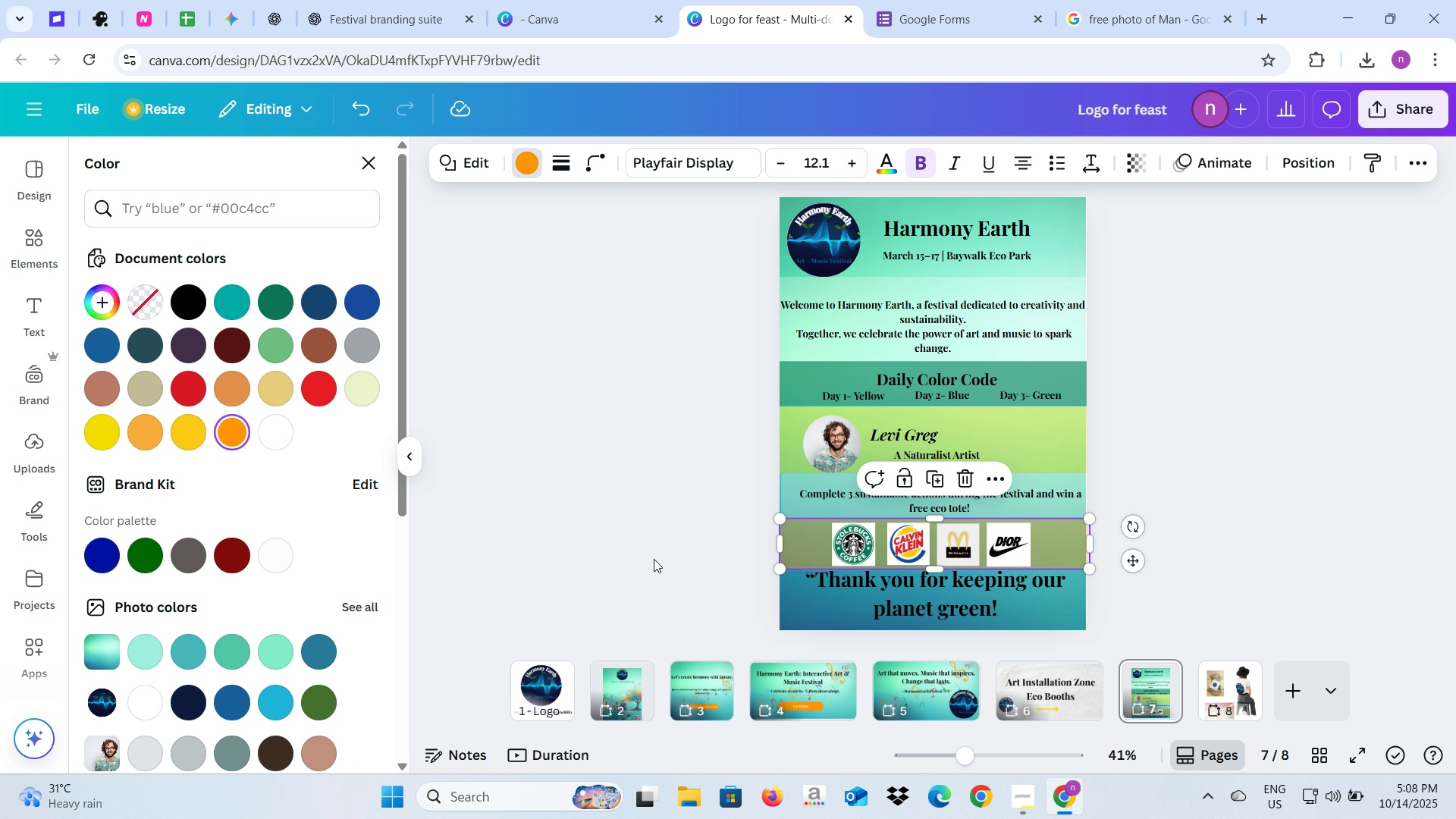 
left_click([654, 559])
 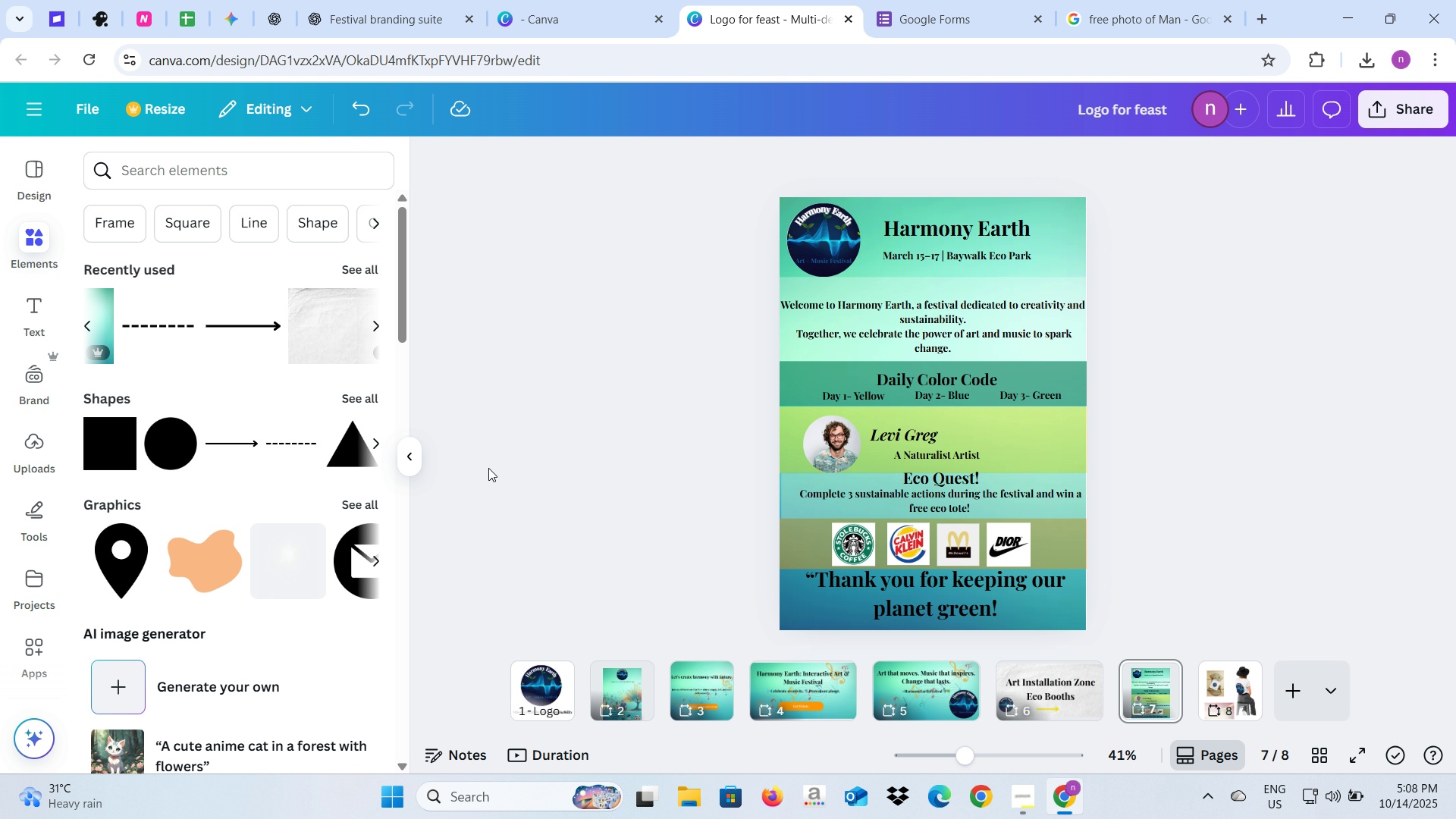 
key(Alt+AltLeft)
 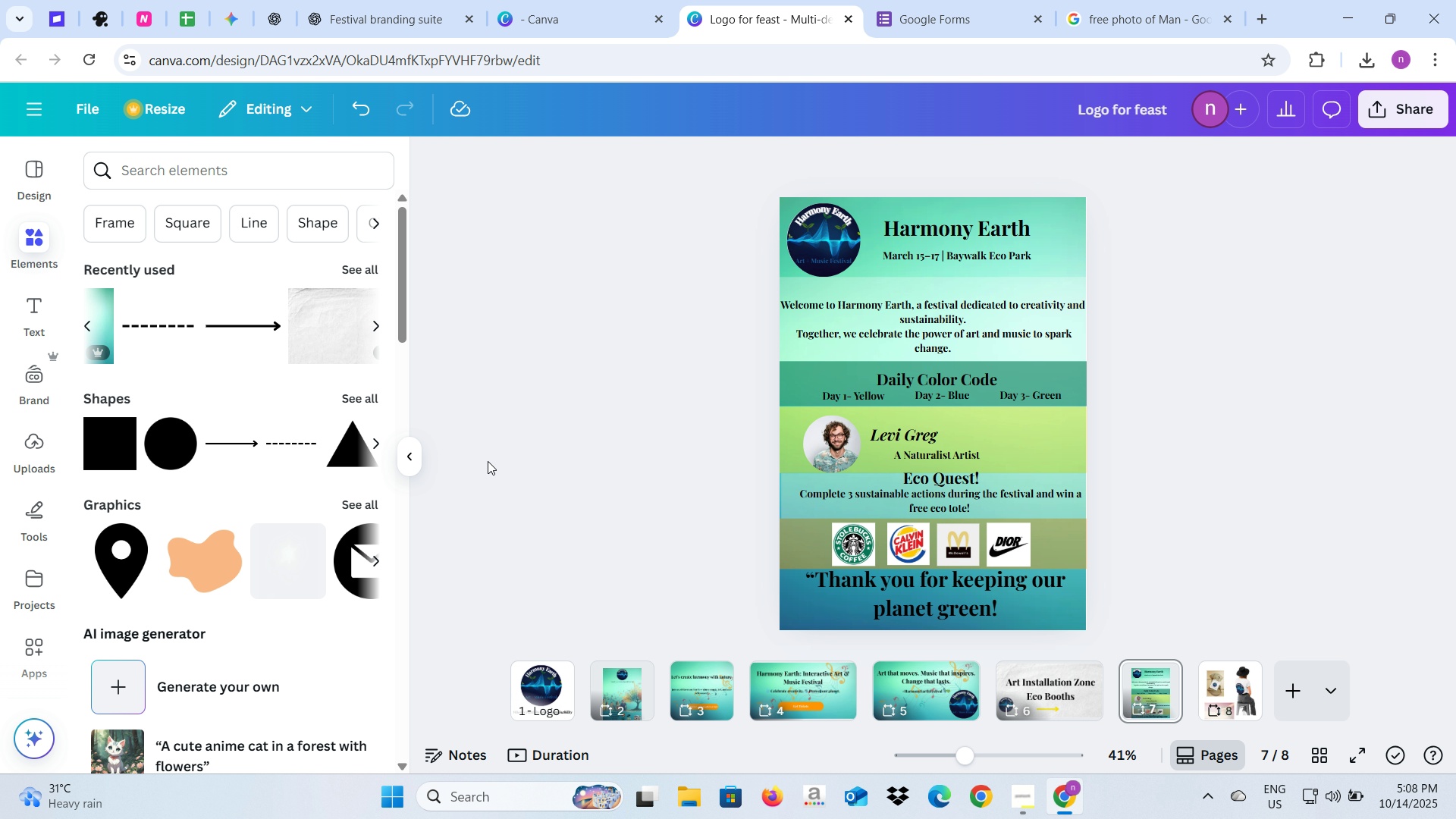 
key(Alt+Tab)